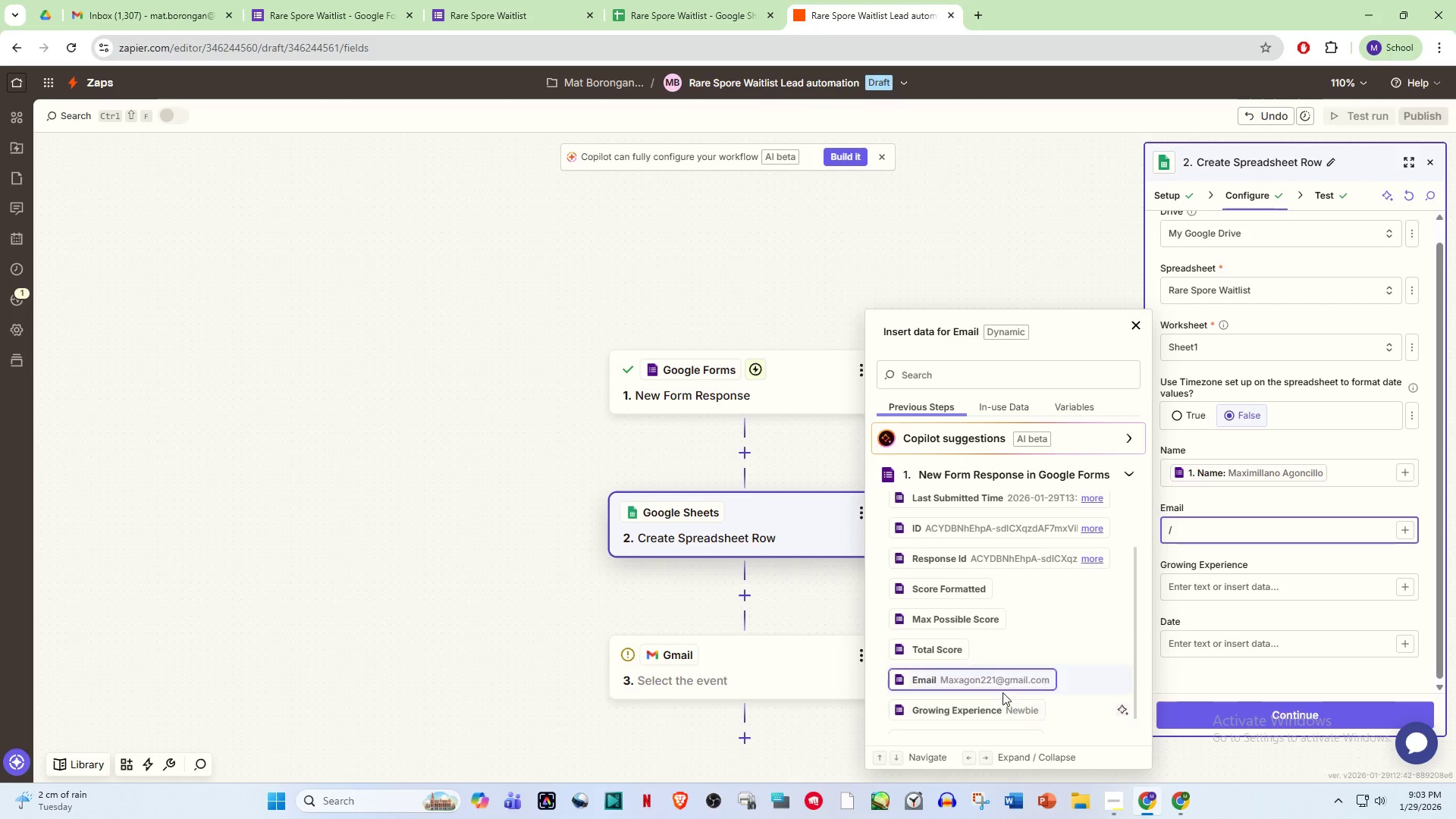 
left_click([1000, 689])
 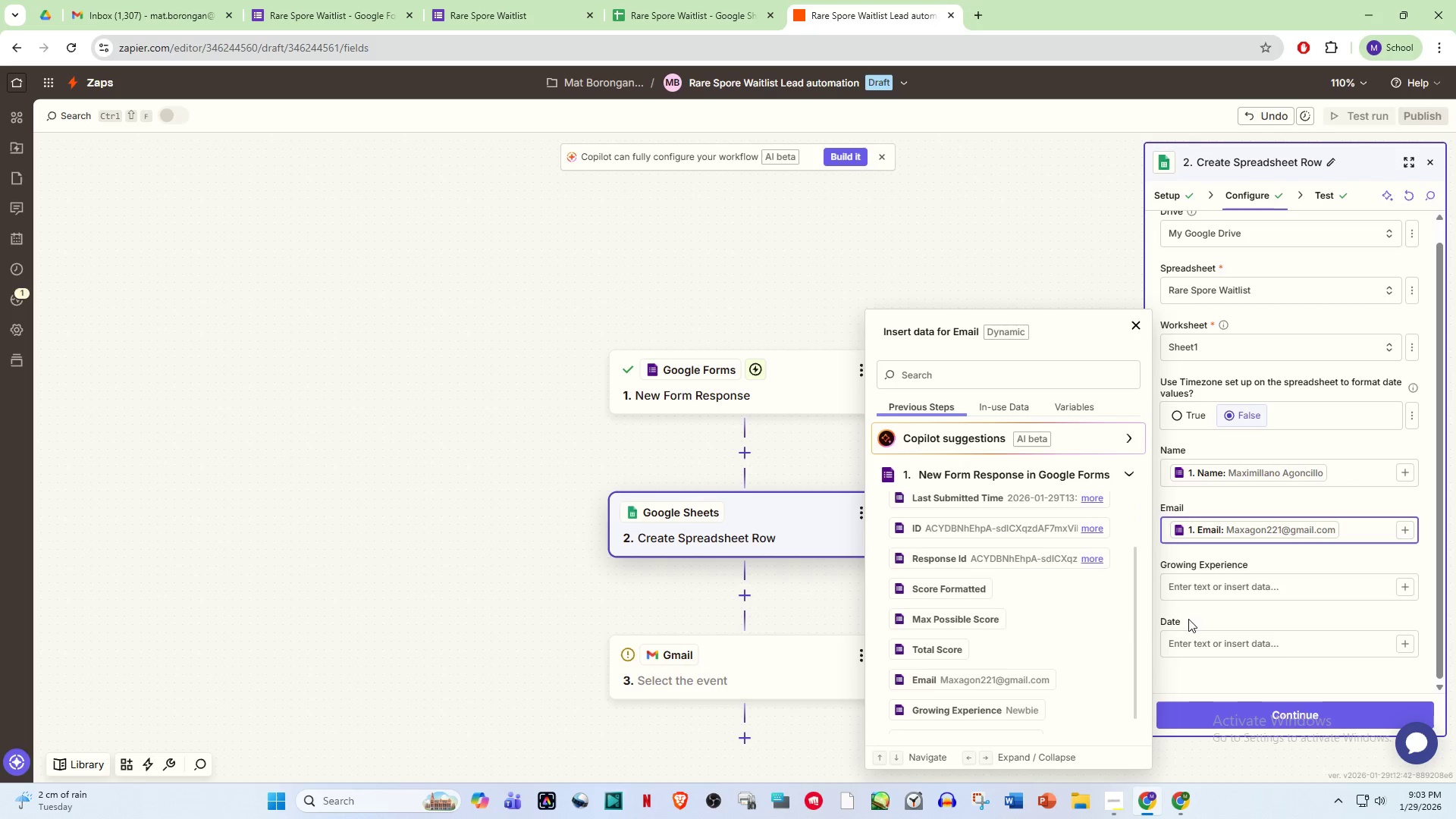 
left_click([1203, 592])
 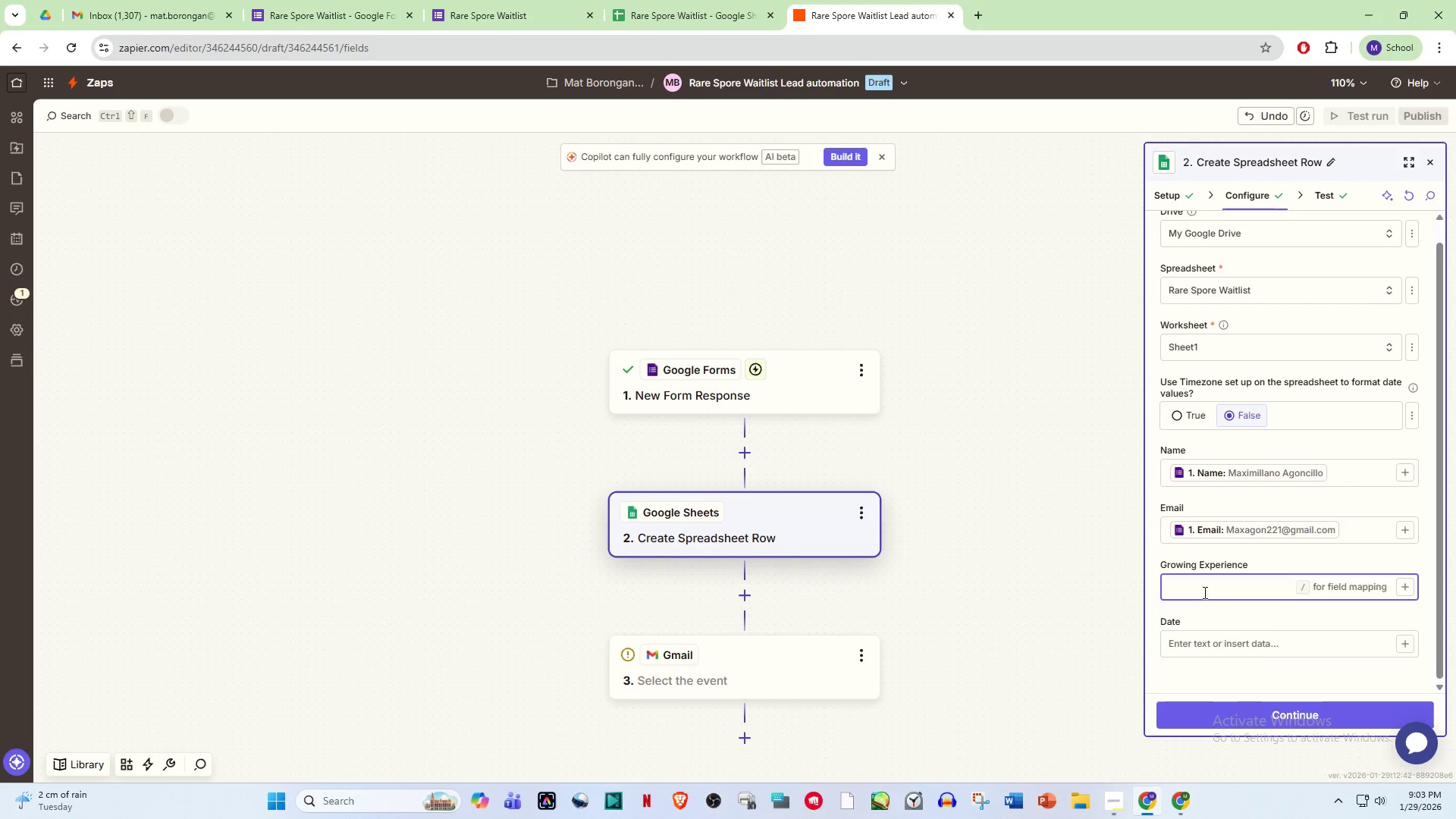 
key(Slash)
 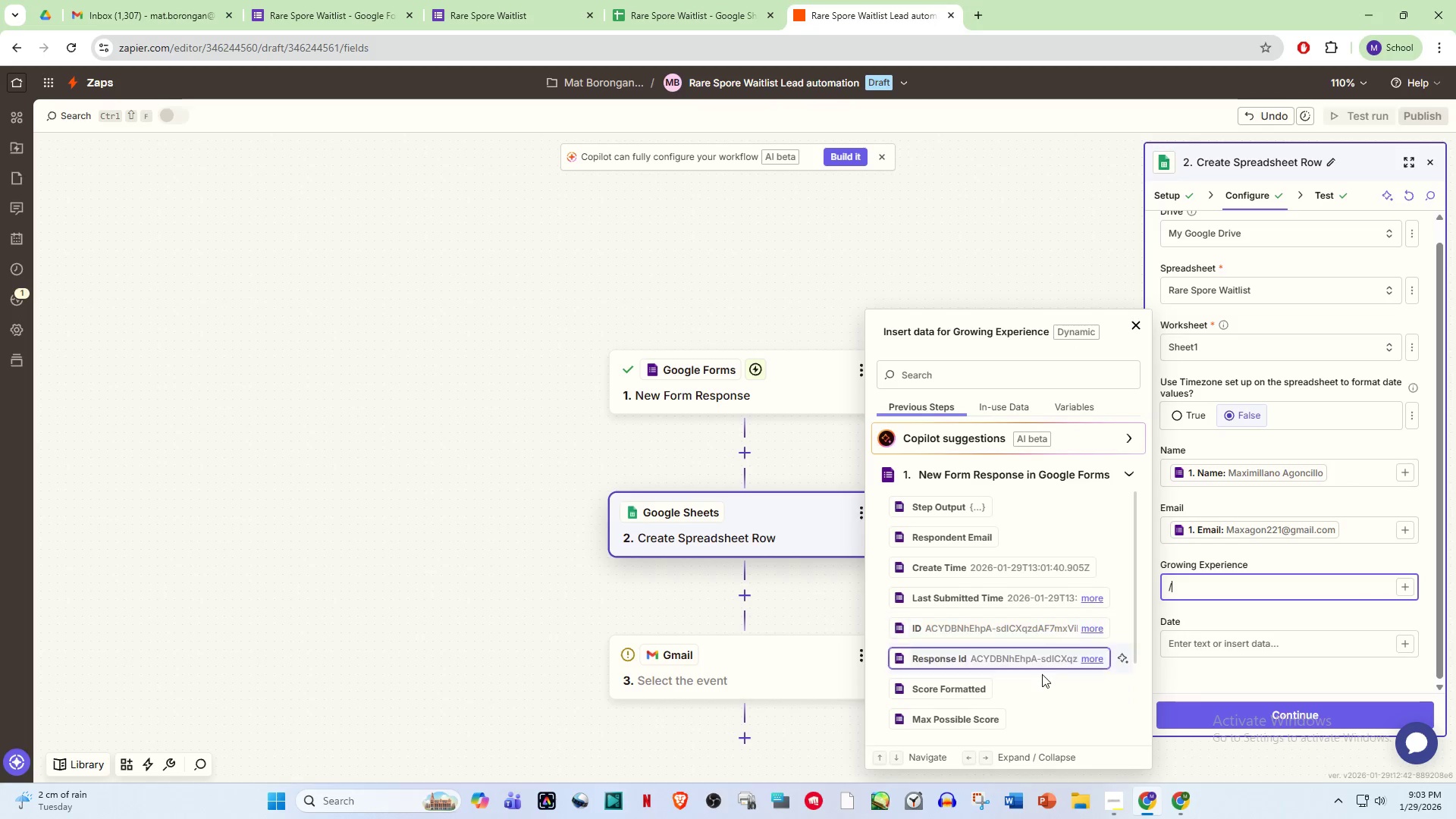 
scroll: coordinate [1041, 677], scroll_direction: down, amount: 4.0
 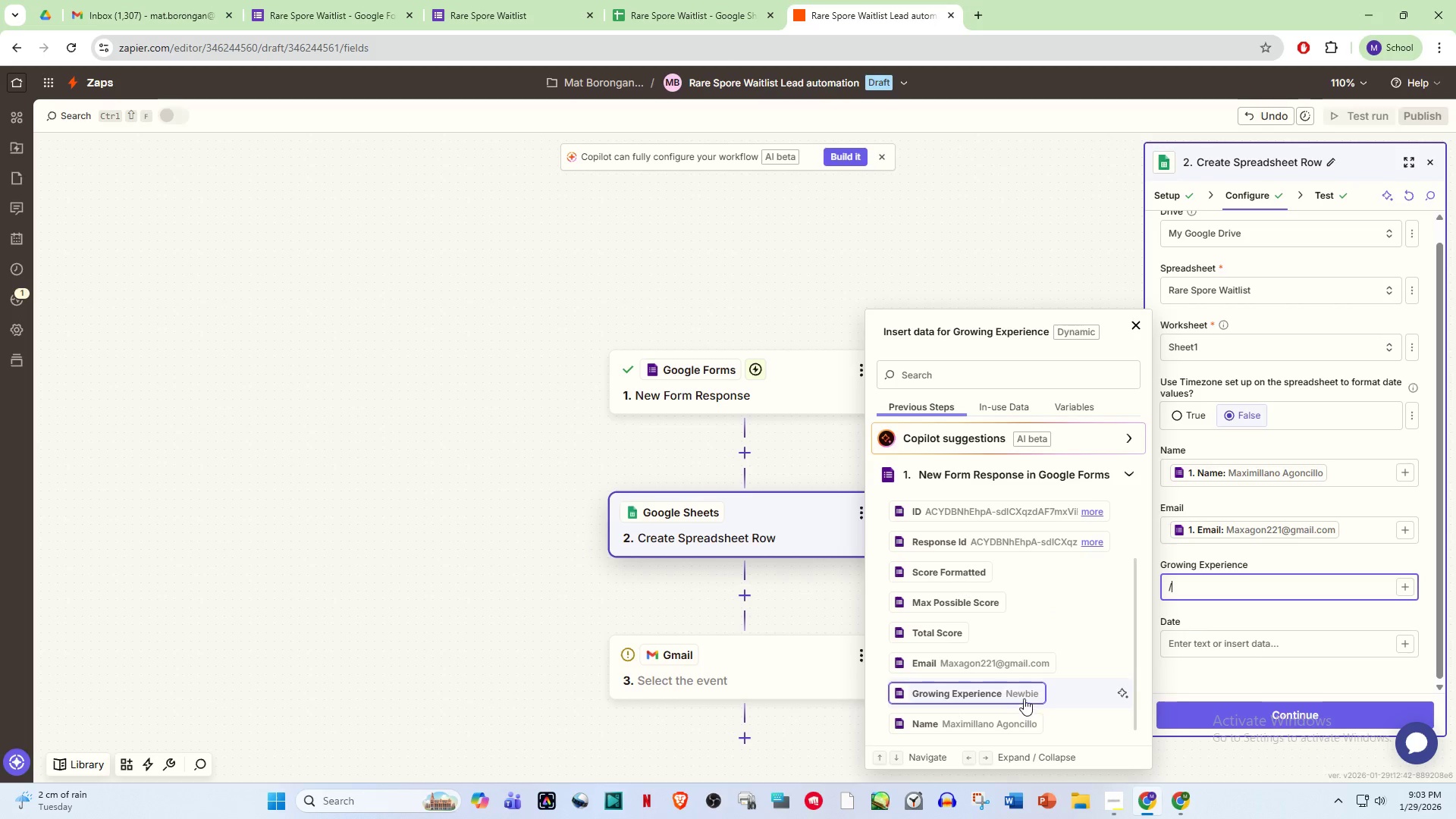 
left_click([1021, 695])
 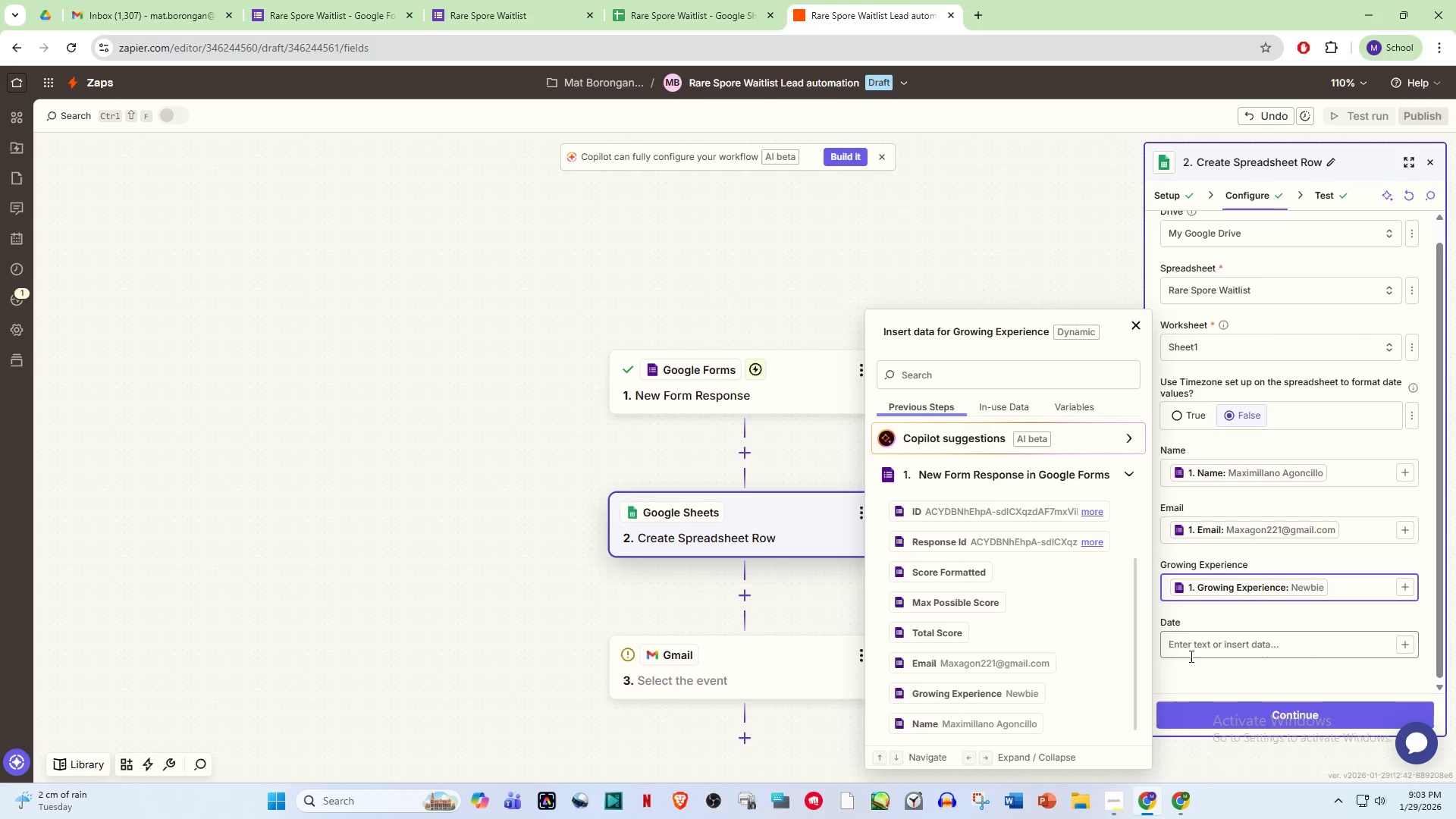 
left_click([1192, 651])
 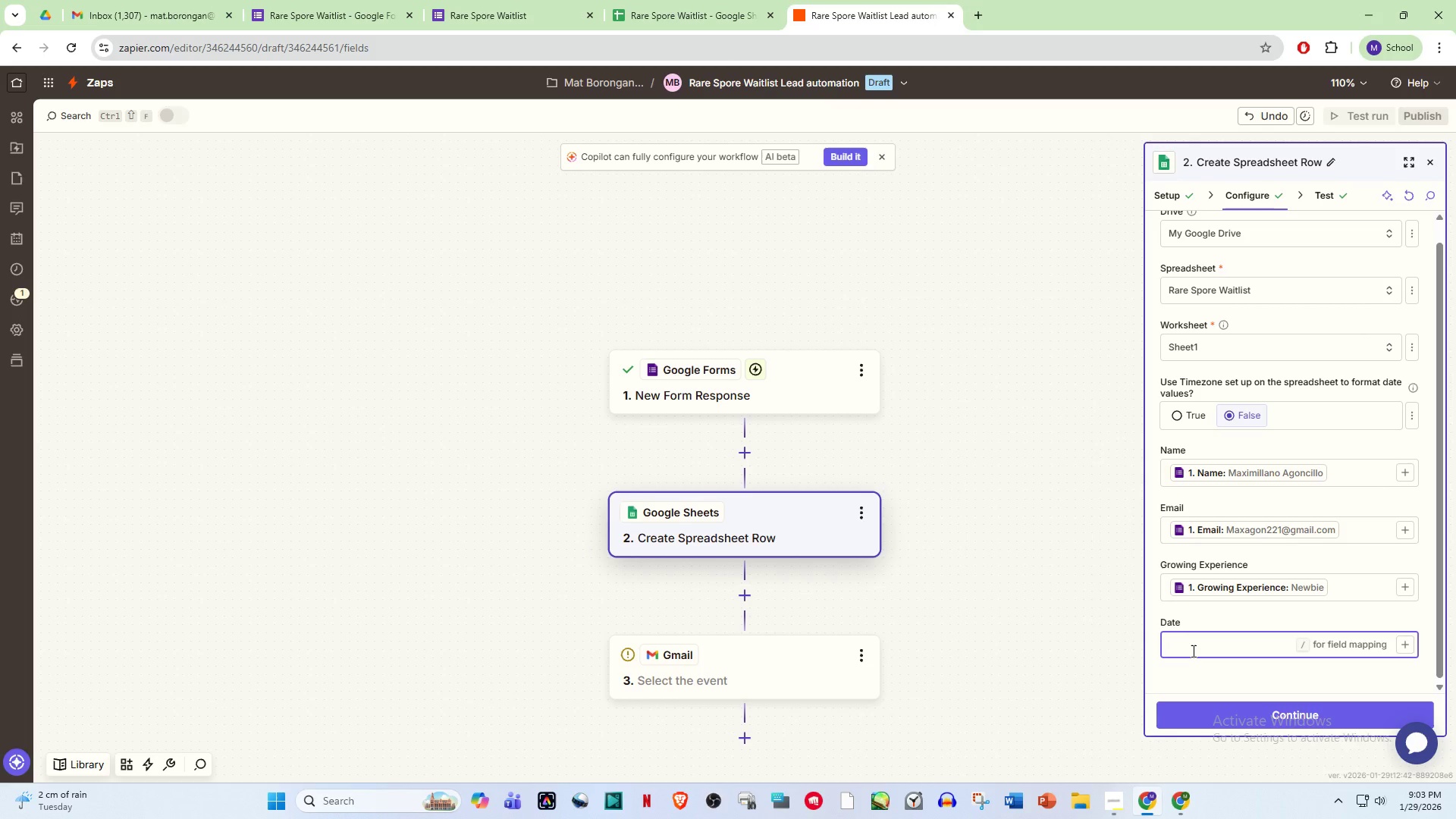 
key(Slash)
 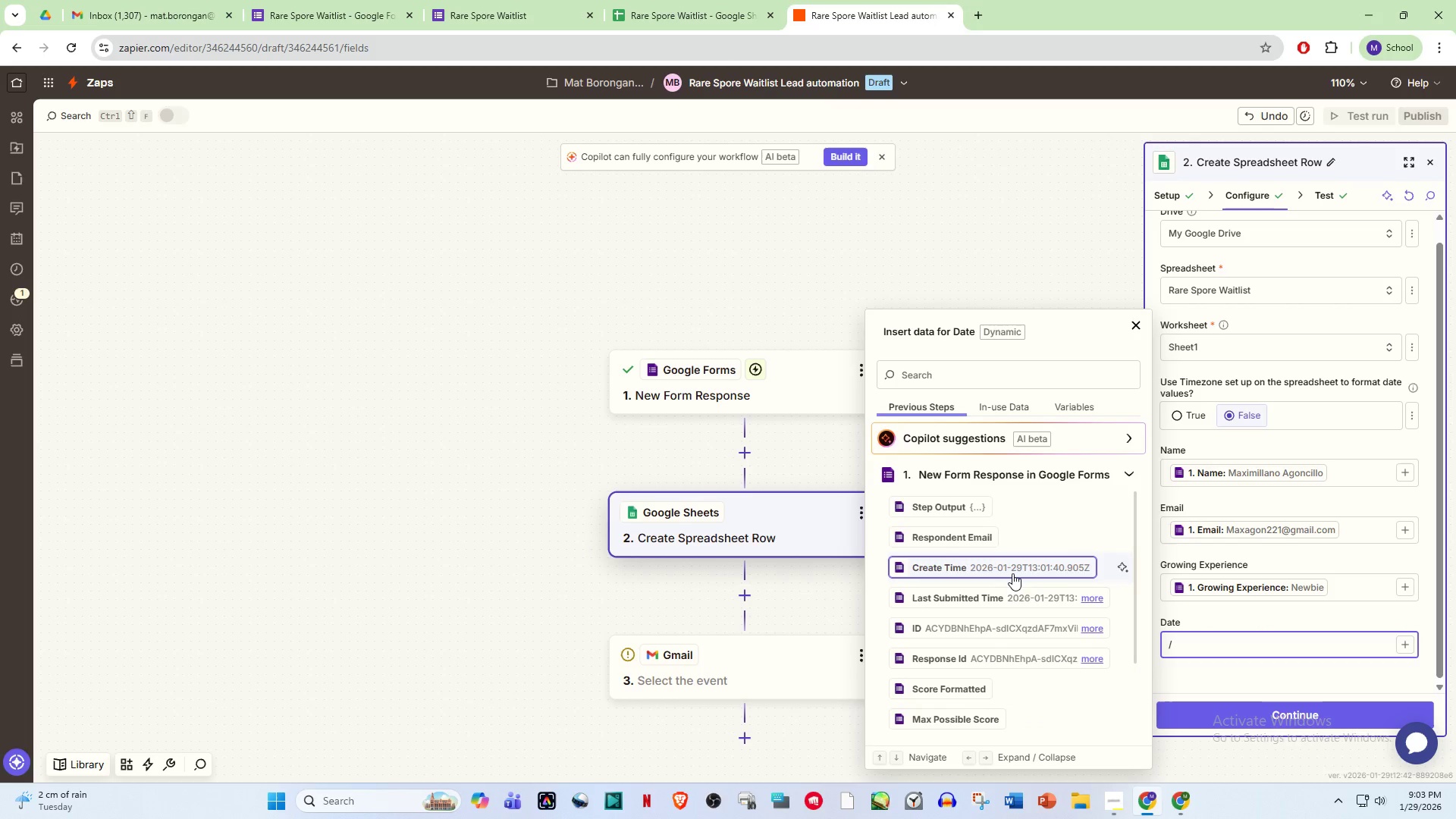 
left_click([1012, 573])
 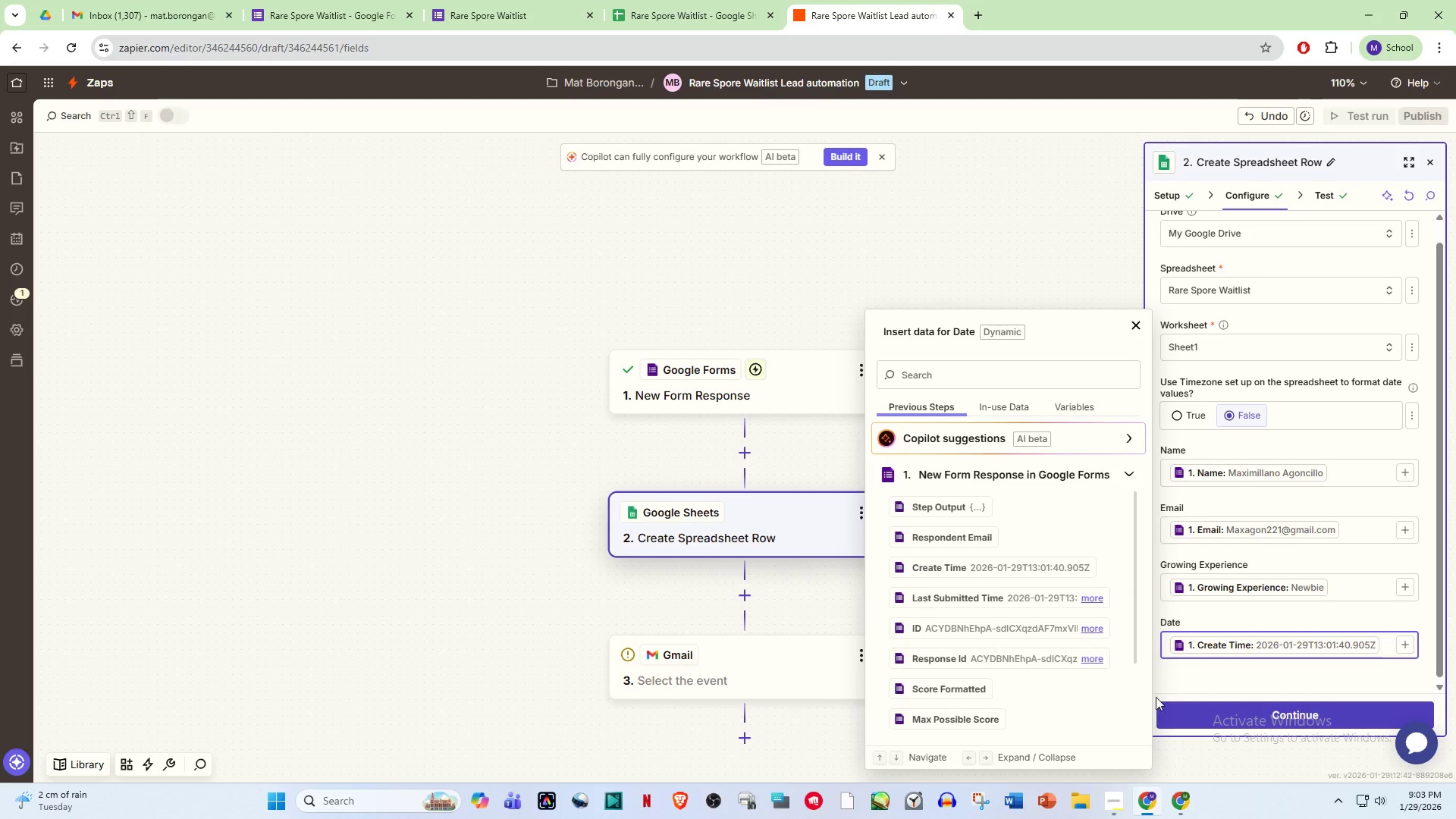 
scroll: coordinate [1049, 676], scroll_direction: down, amount: 2.0
 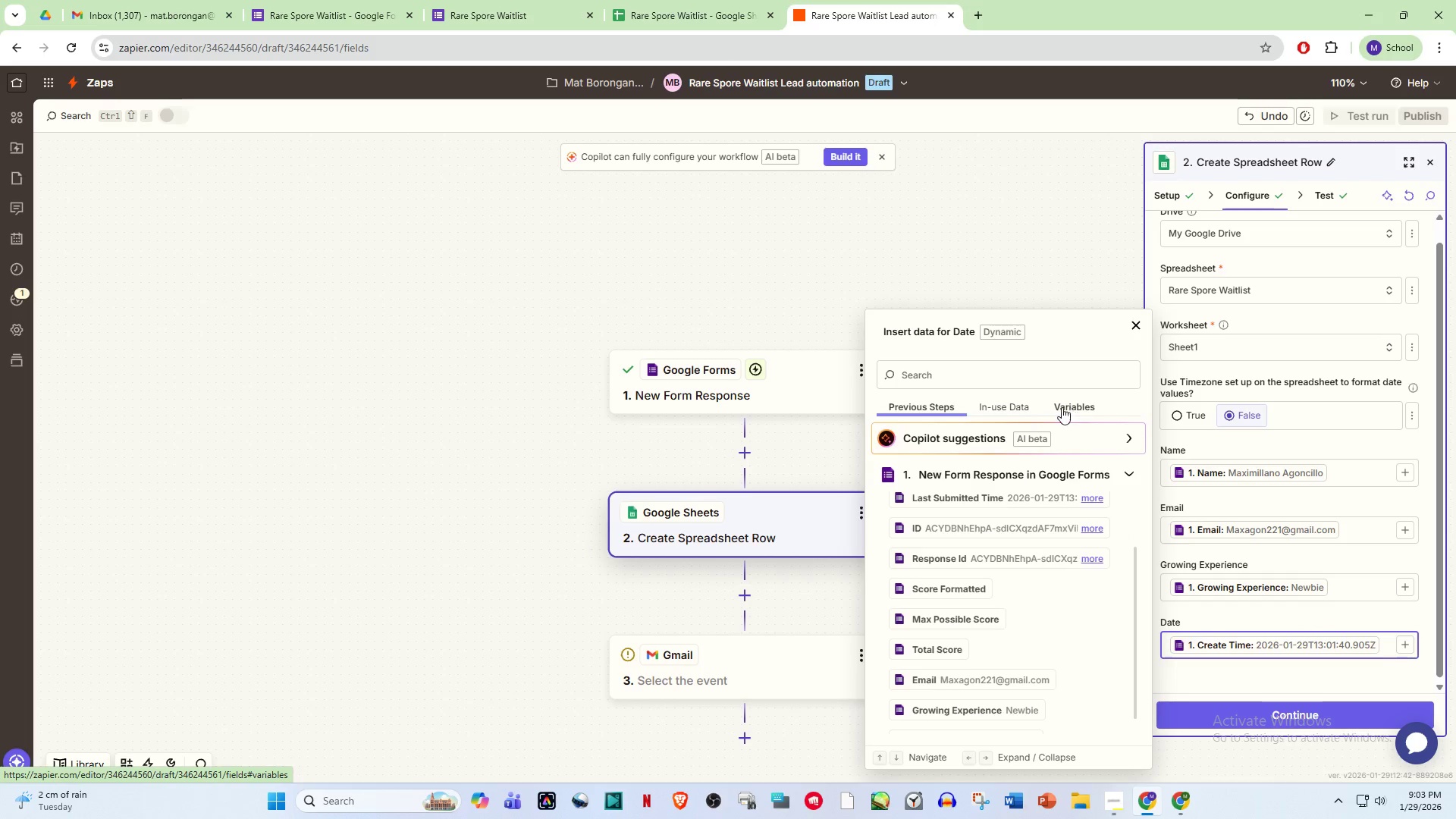 
left_click([1016, 405])
 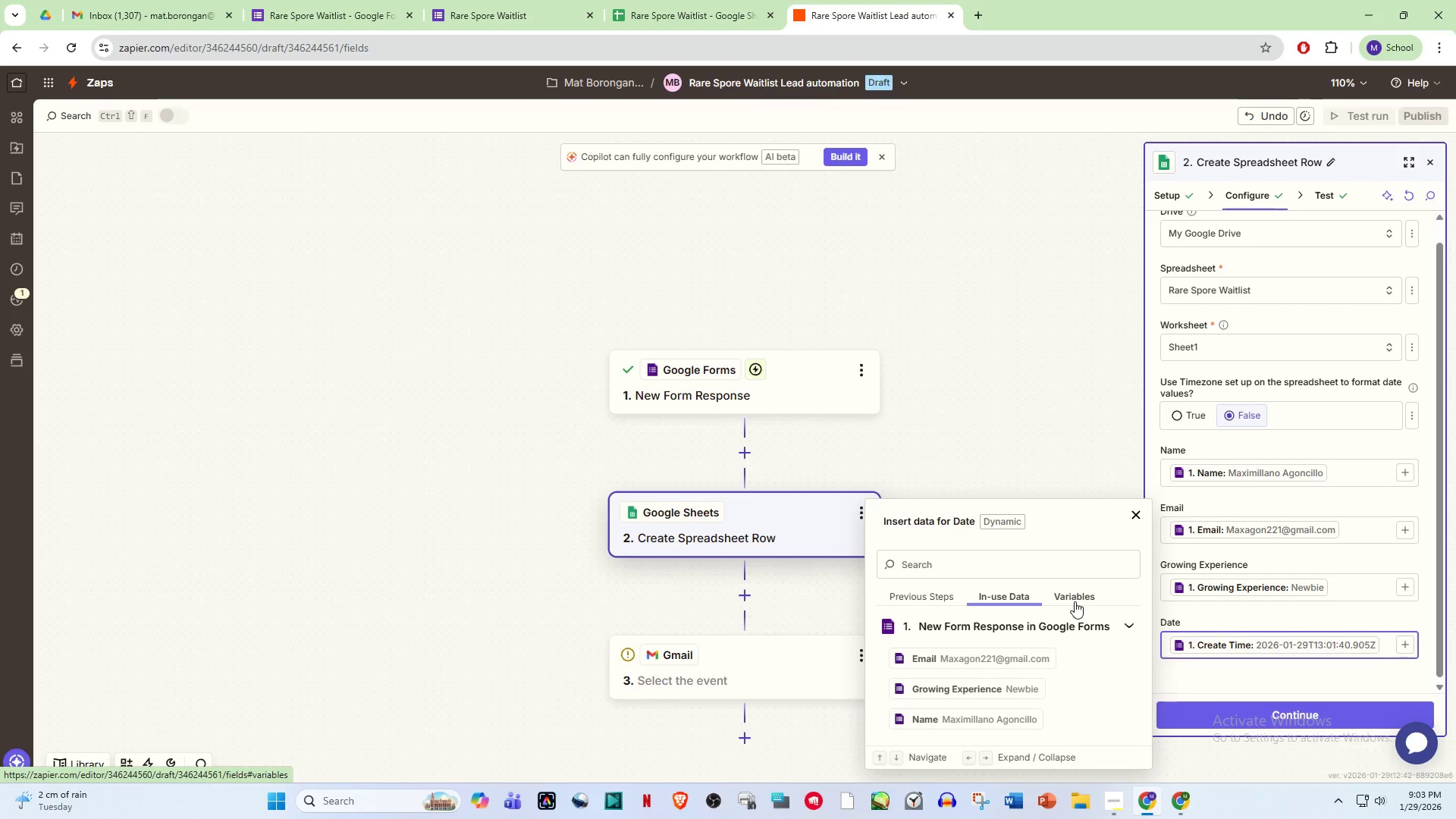 
scroll: coordinate [1046, 659], scroll_direction: down, amount: 3.0
 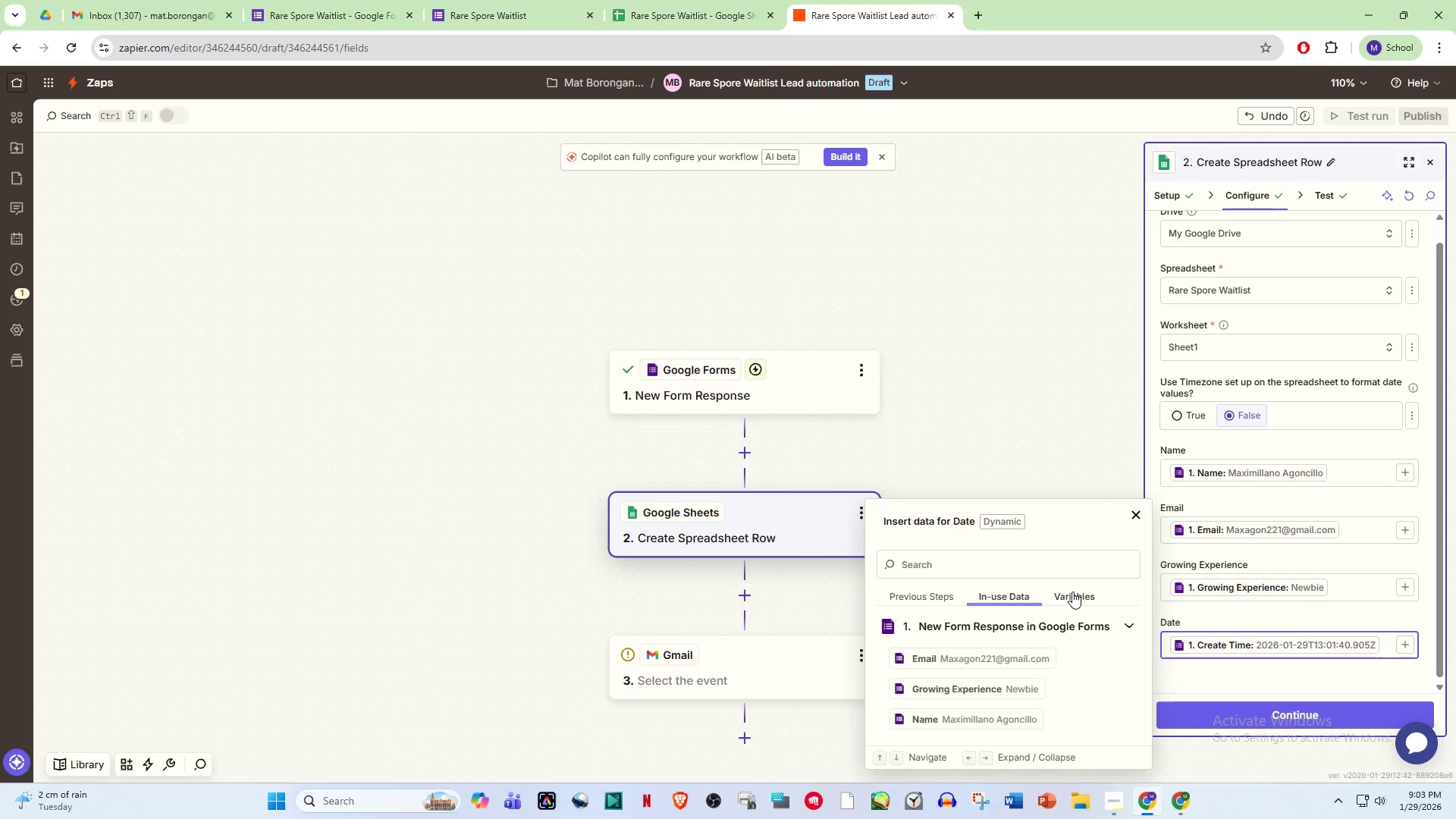 
left_click([1072, 592])
 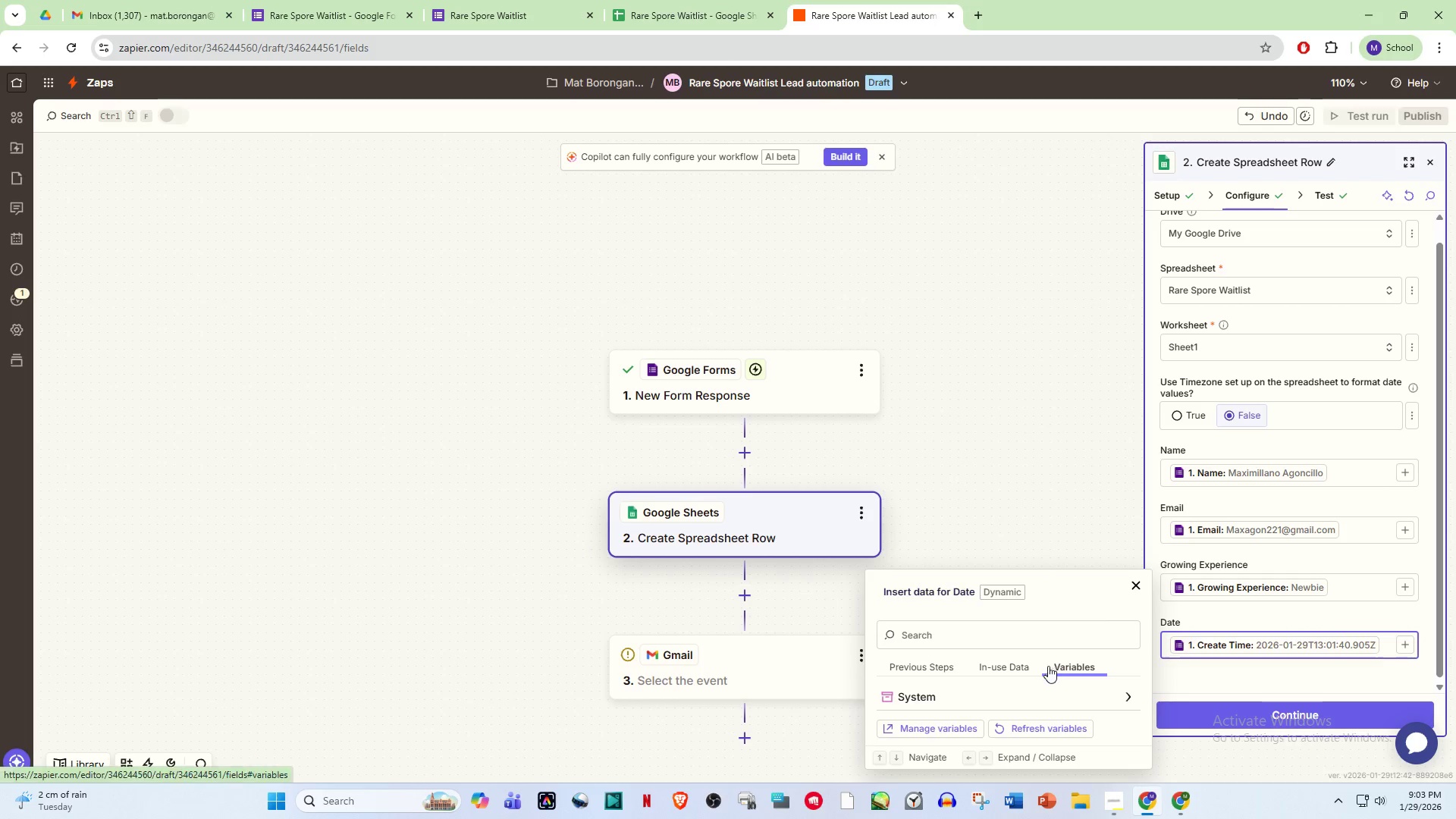 
scroll: coordinate [1037, 679], scroll_direction: down, amount: 2.0
 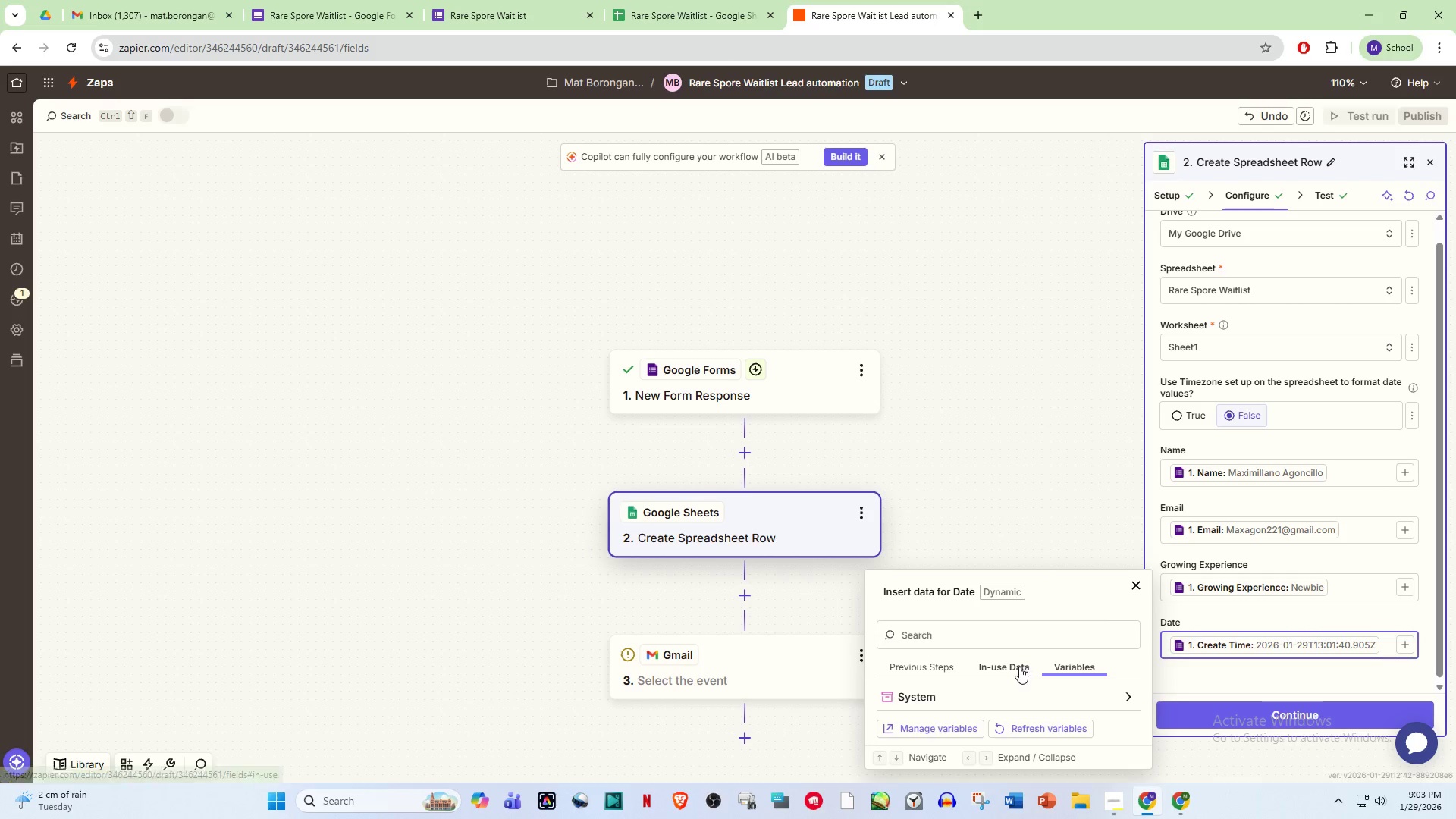 
left_click([1016, 667])
 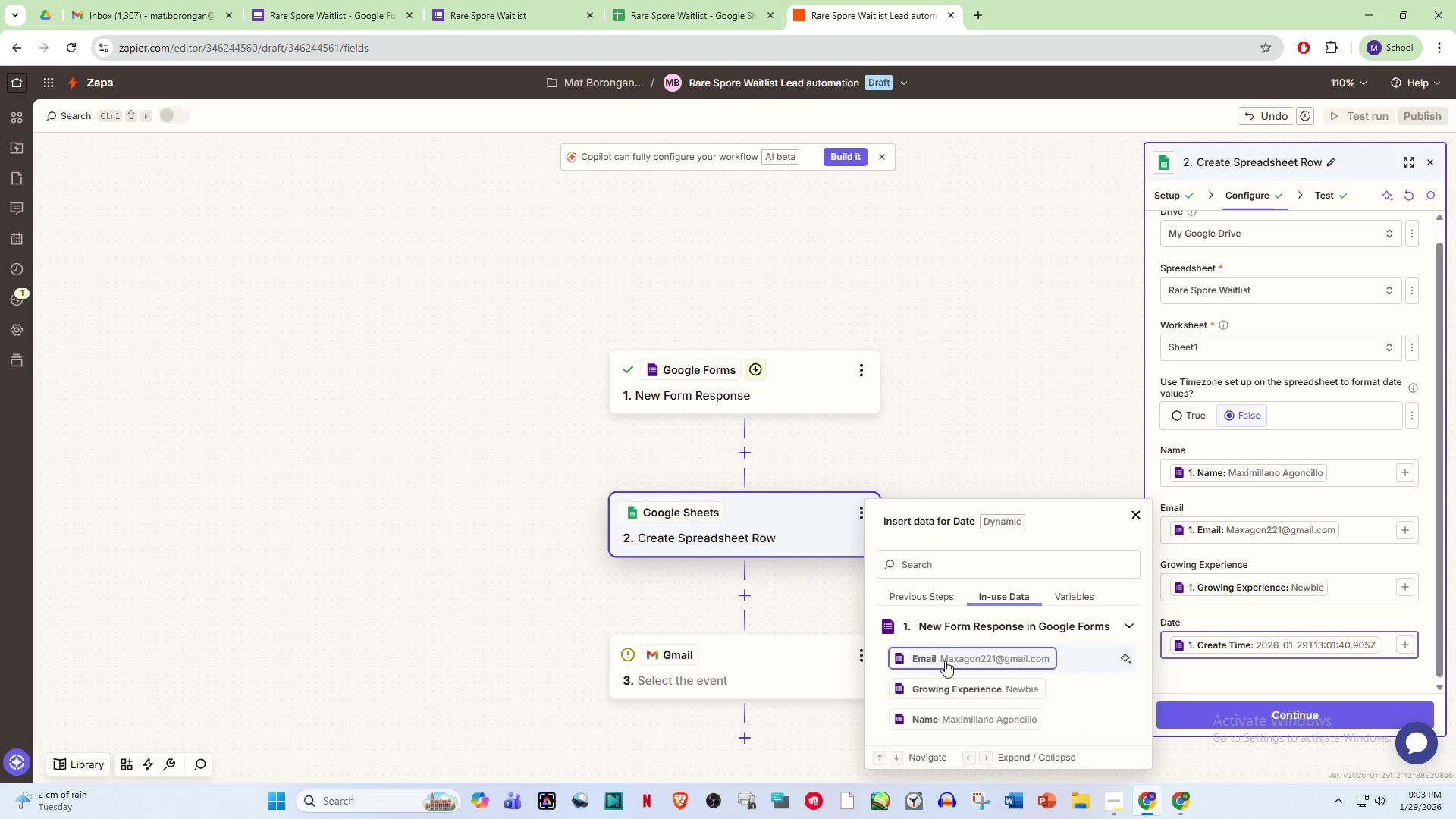 
left_click([935, 603])
 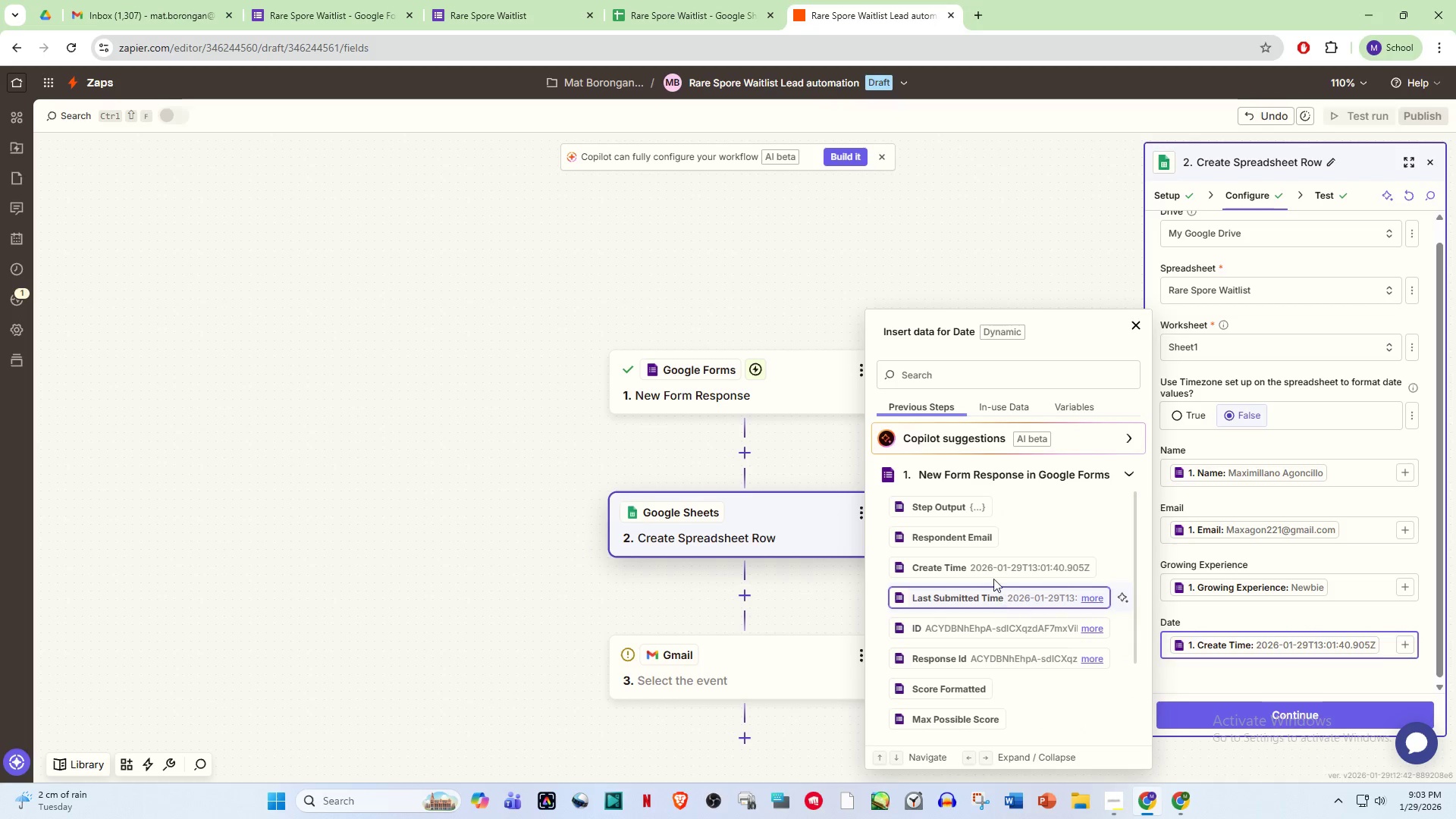 
scroll: coordinate [981, 564], scroll_direction: up, amount: 1.0
 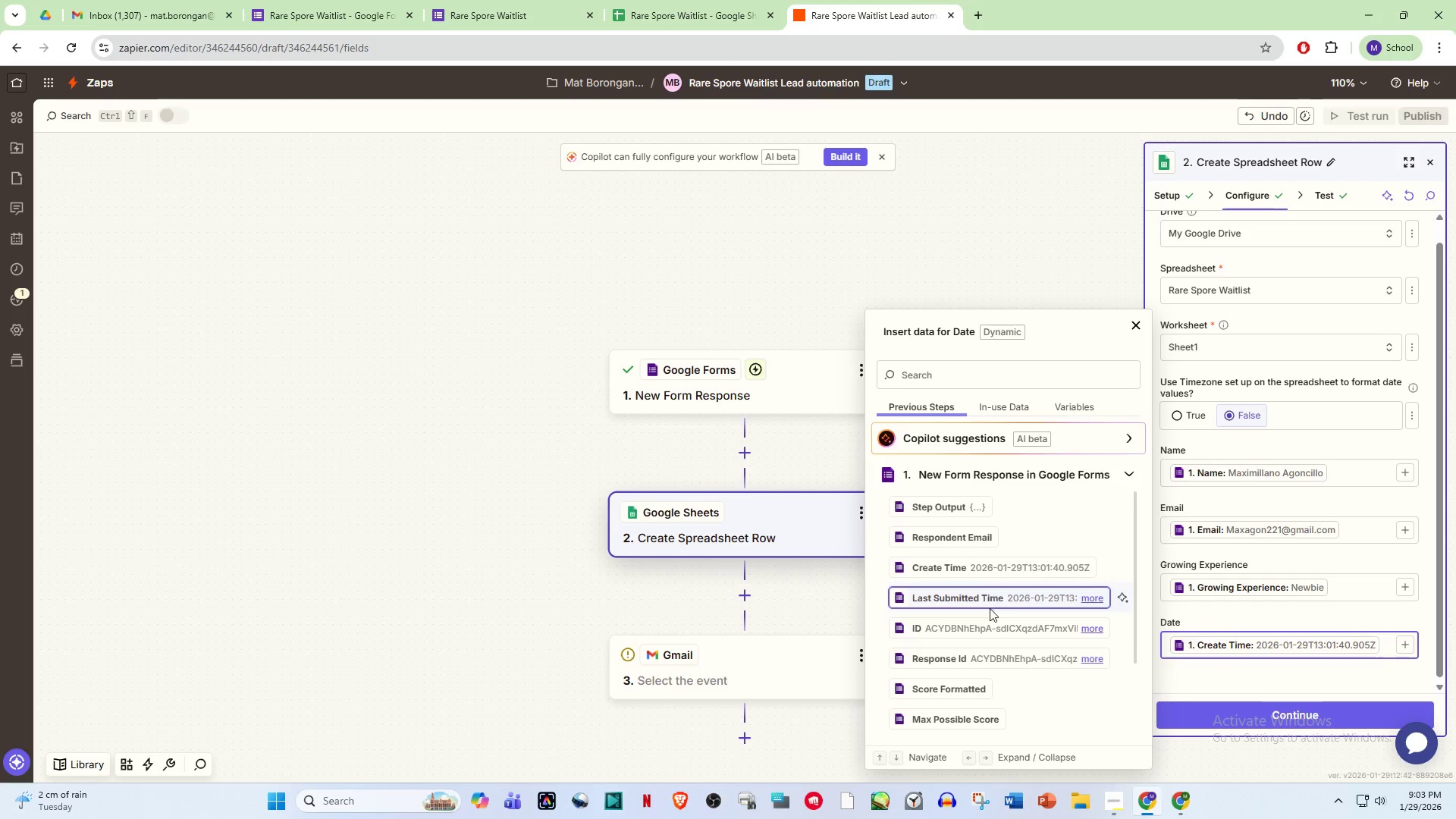 
scroll: coordinate [1057, 661], scroll_direction: down, amount: 3.0
 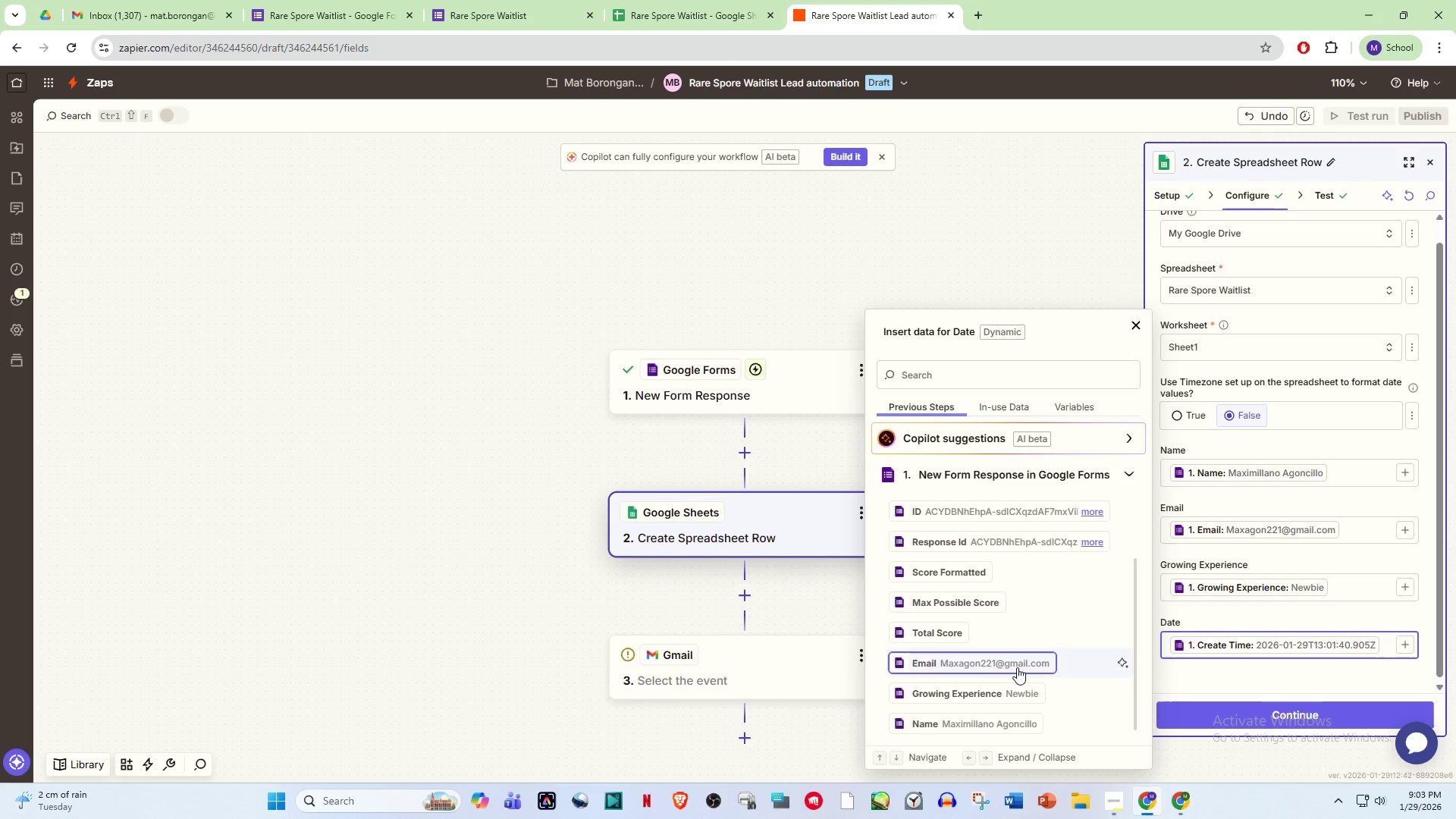 
scroll: coordinate [1020, 690], scroll_direction: none, amount: 0.0
 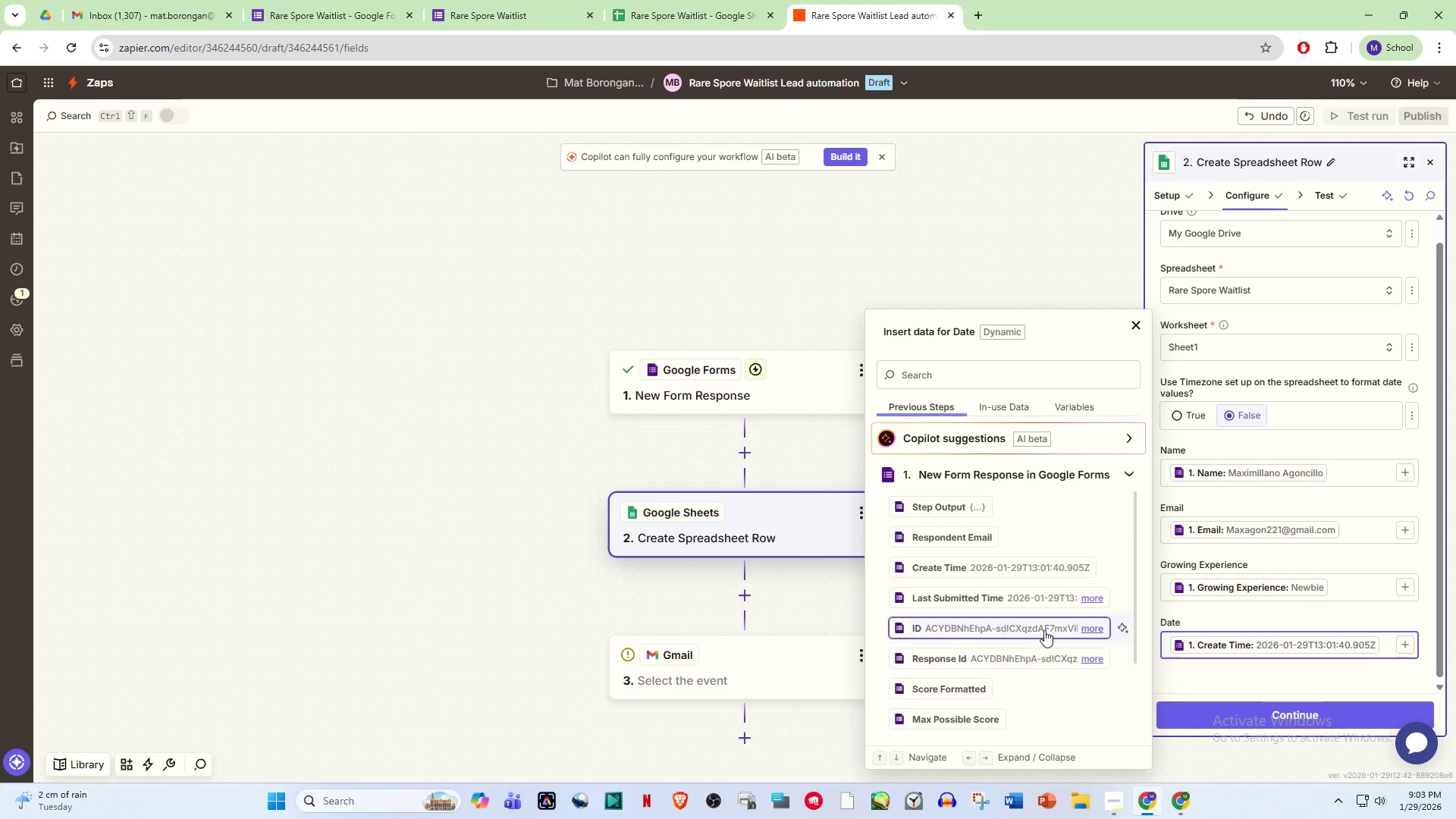 
scroll: coordinate [1043, 629], scroll_direction: up, amount: 2.0
 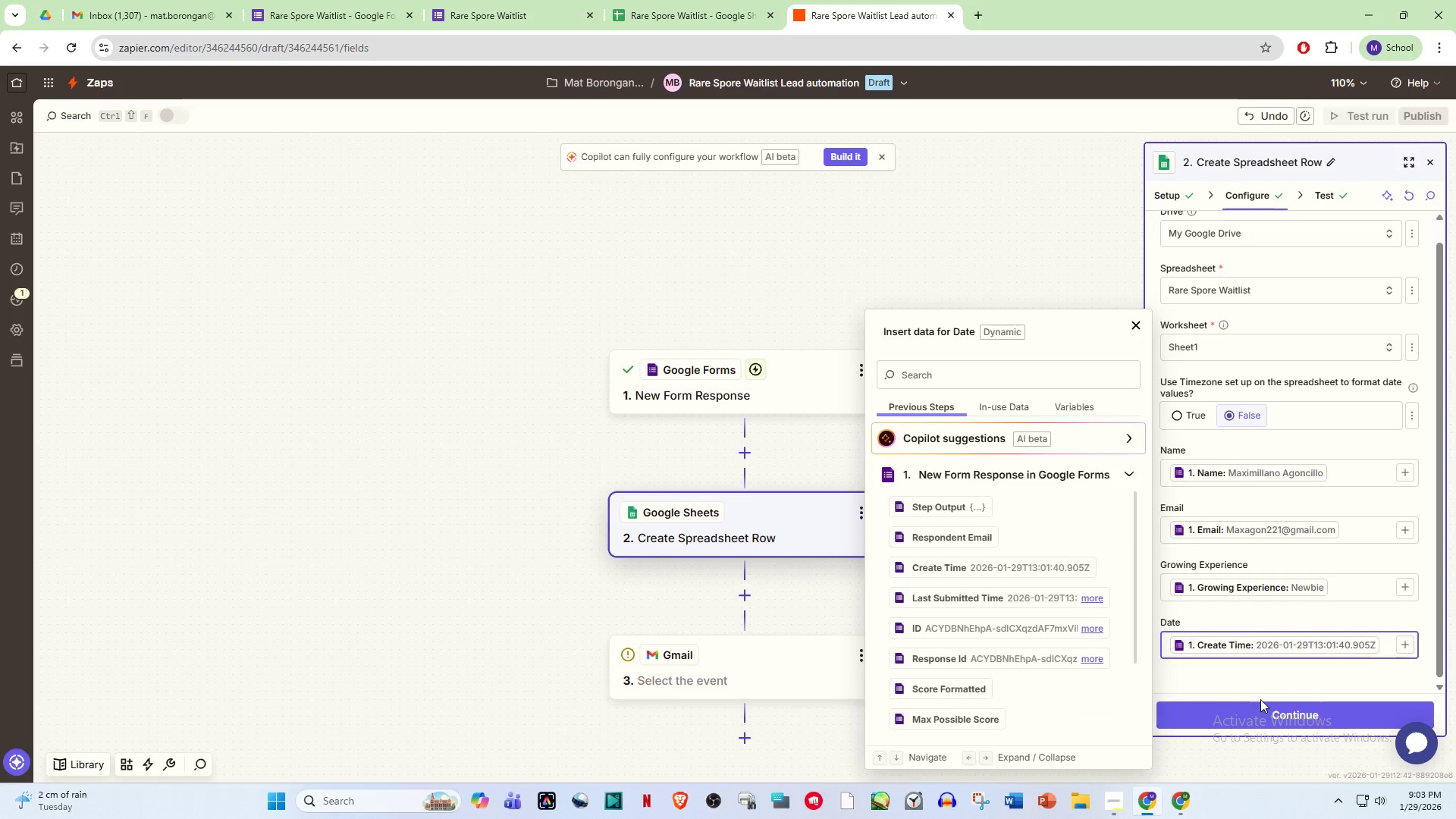 
left_click([1274, 713])
 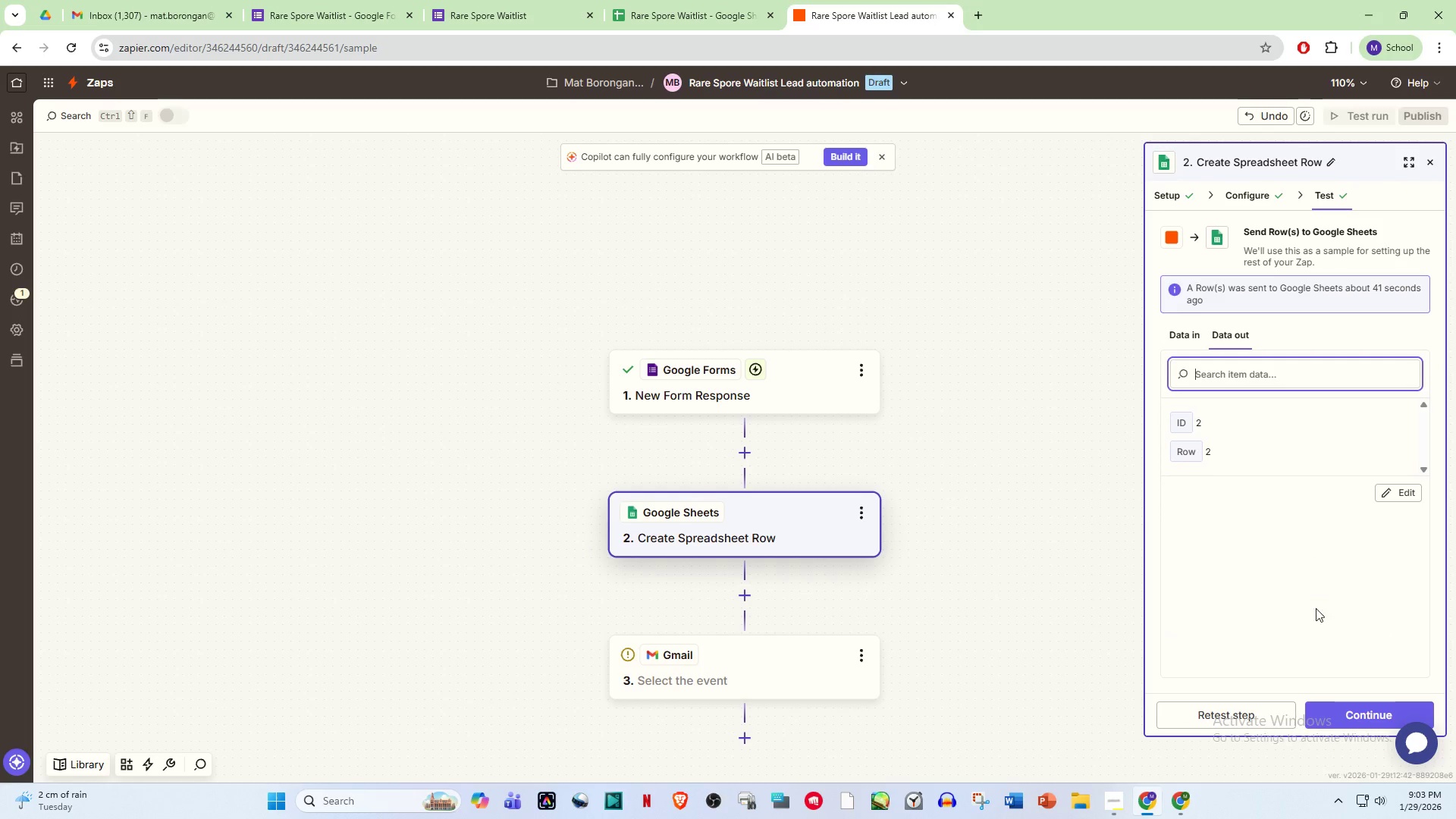 
left_click([1361, 711])
 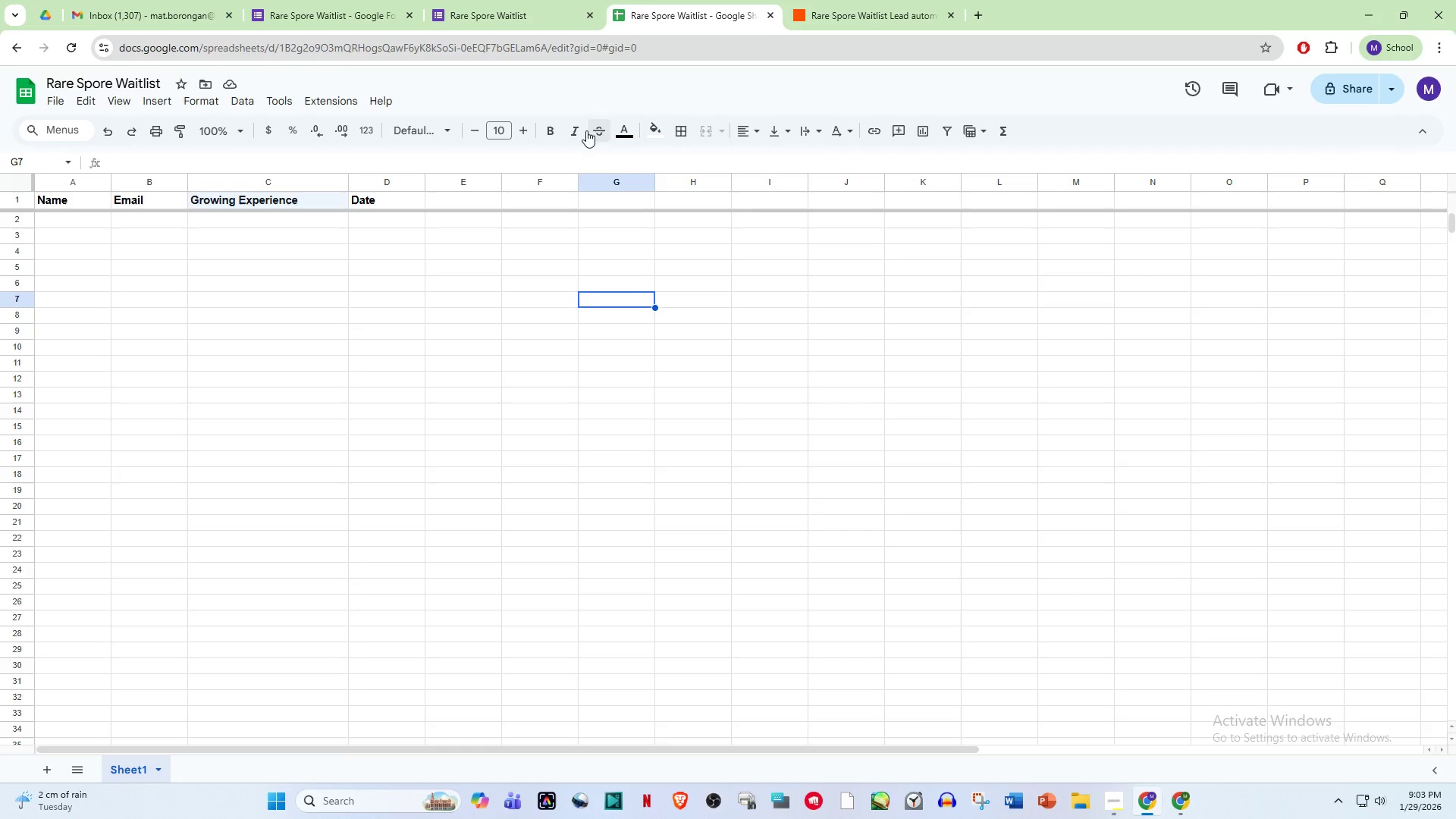 
left_click([550, 0])
 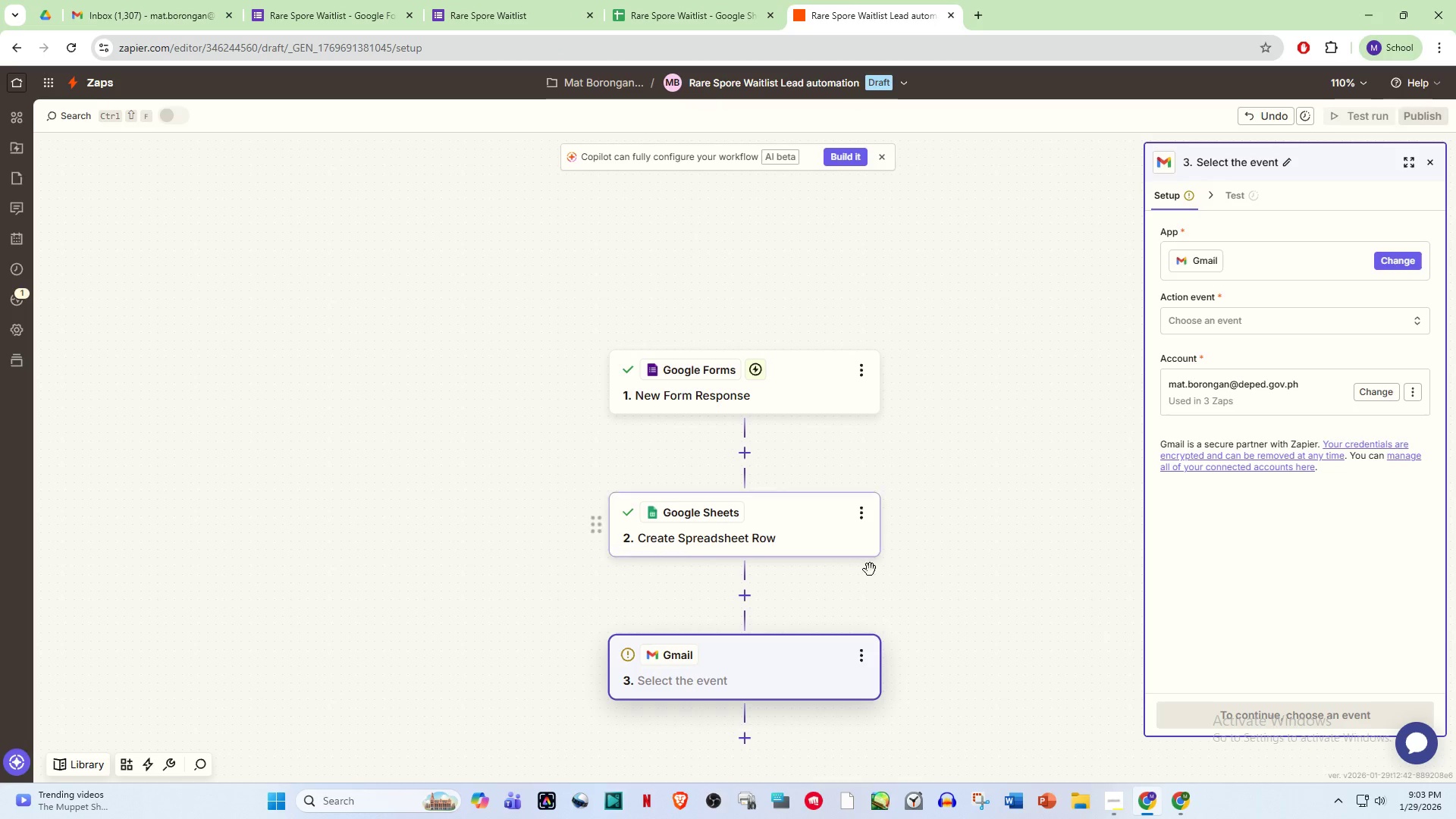 
left_click([1008, 544])
 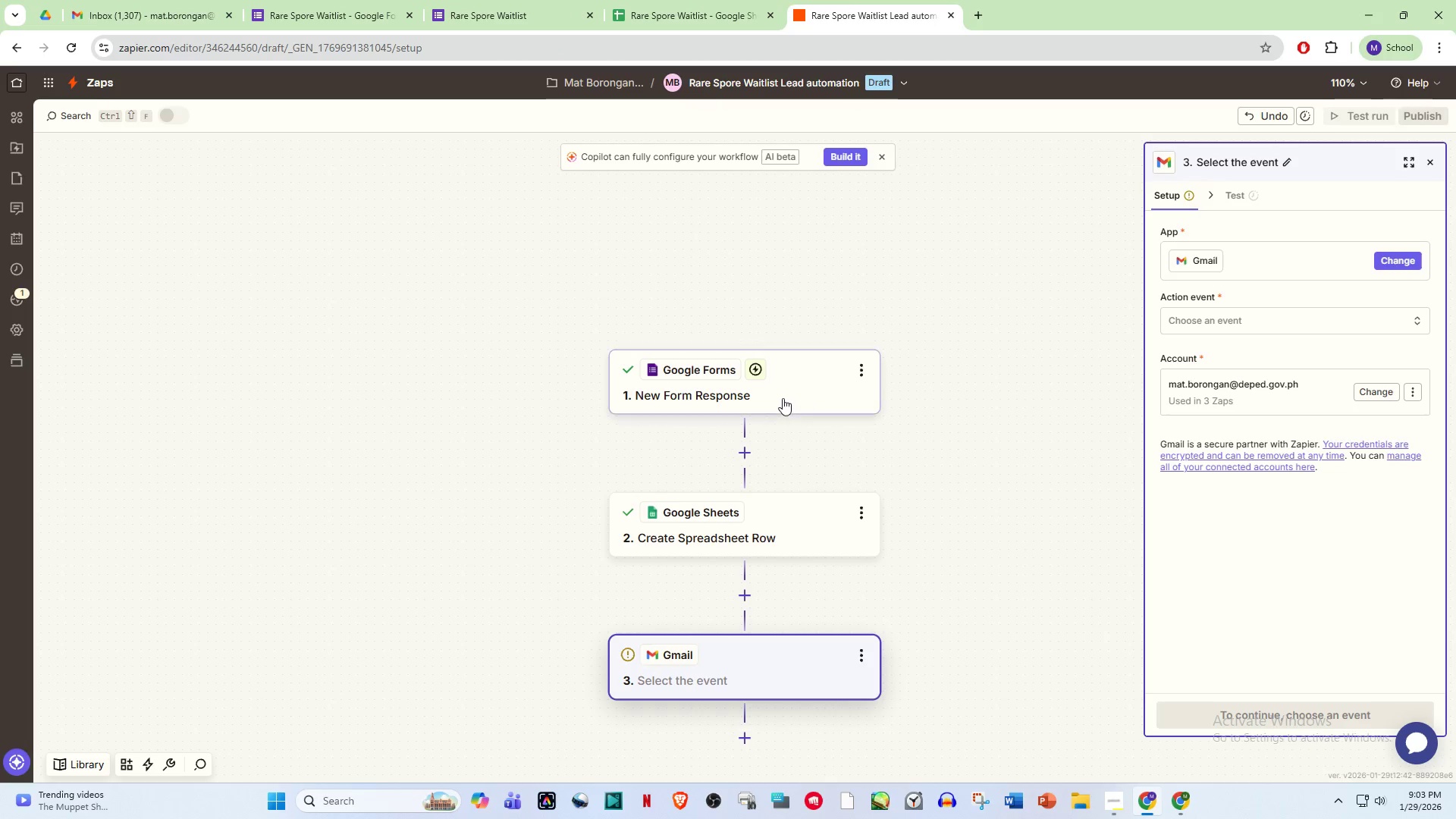 
left_click([781, 391])
 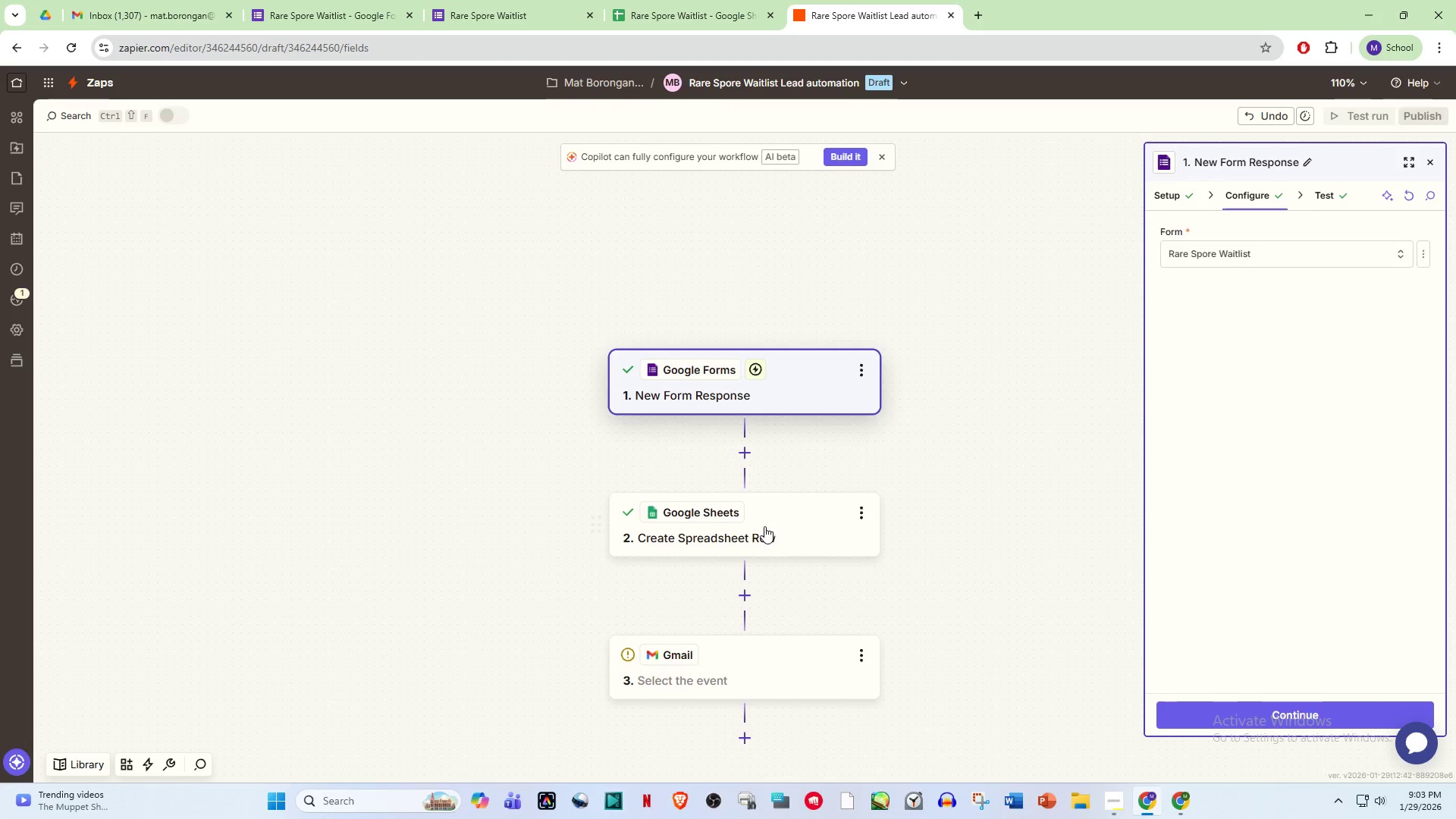 
left_click([760, 542])
 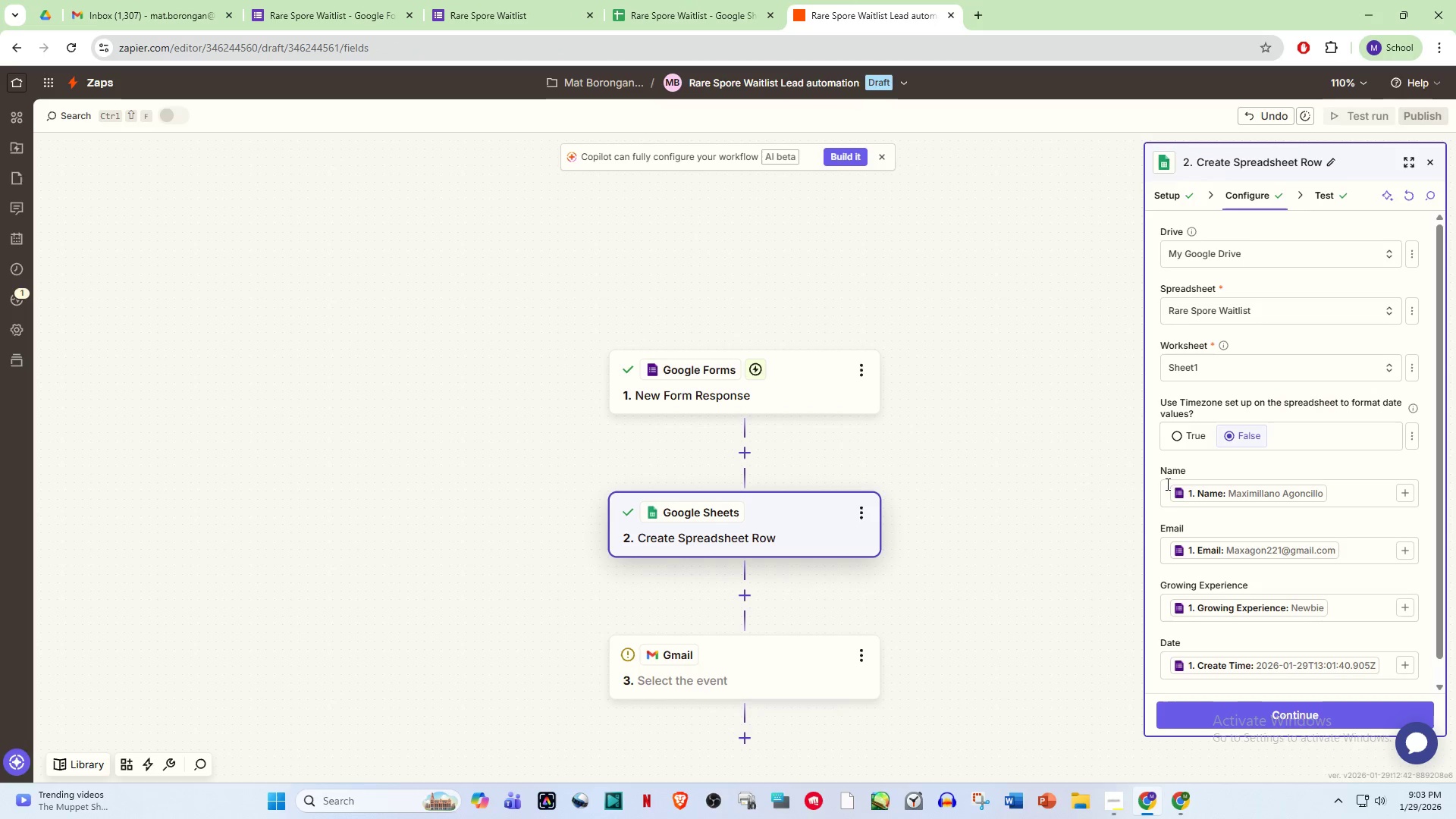 
scroll: coordinate [1033, 515], scroll_direction: down, amount: 2.0
 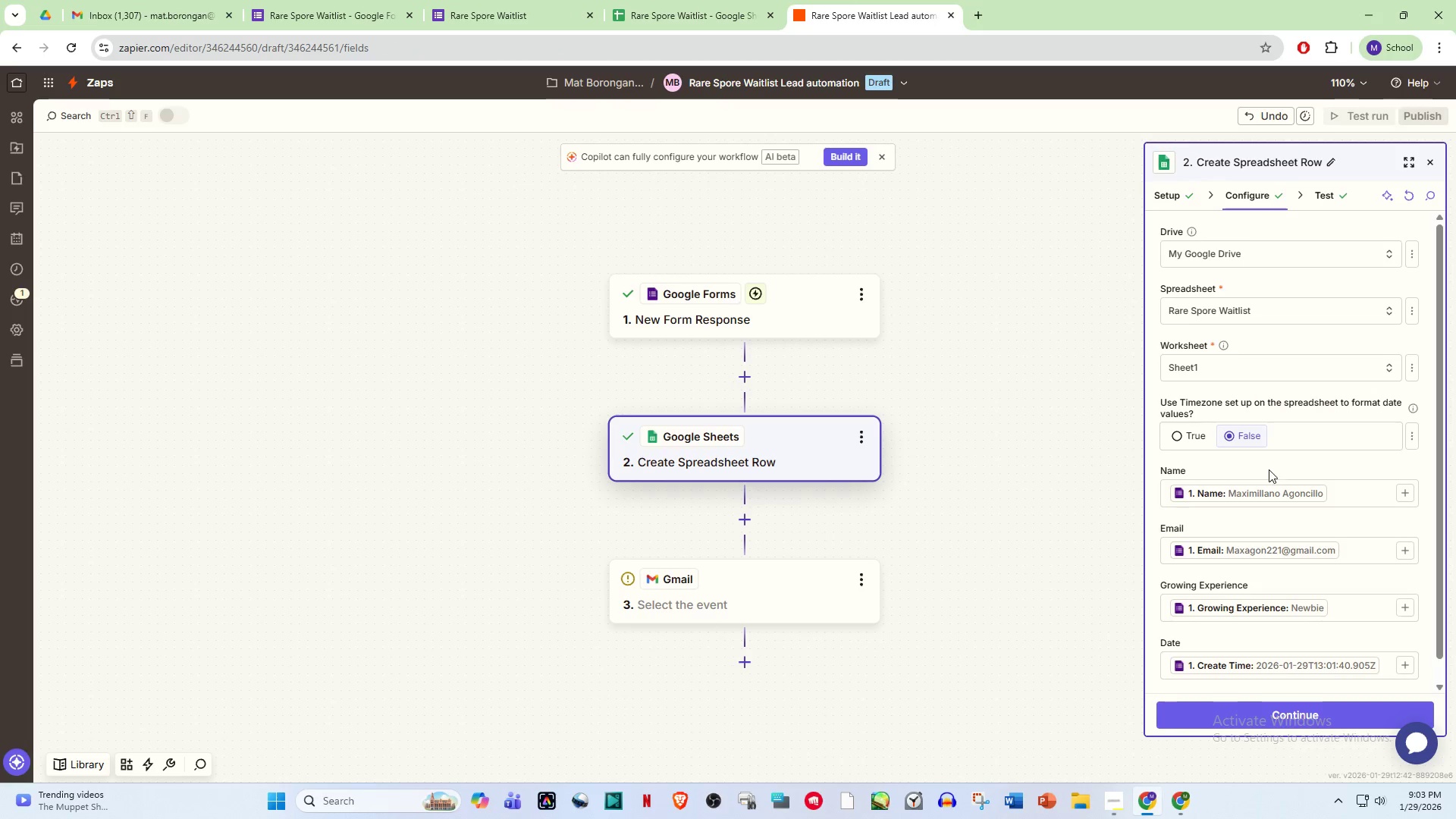 
scroll: coordinate [1264, 463], scroll_direction: up, amount: 3.0
 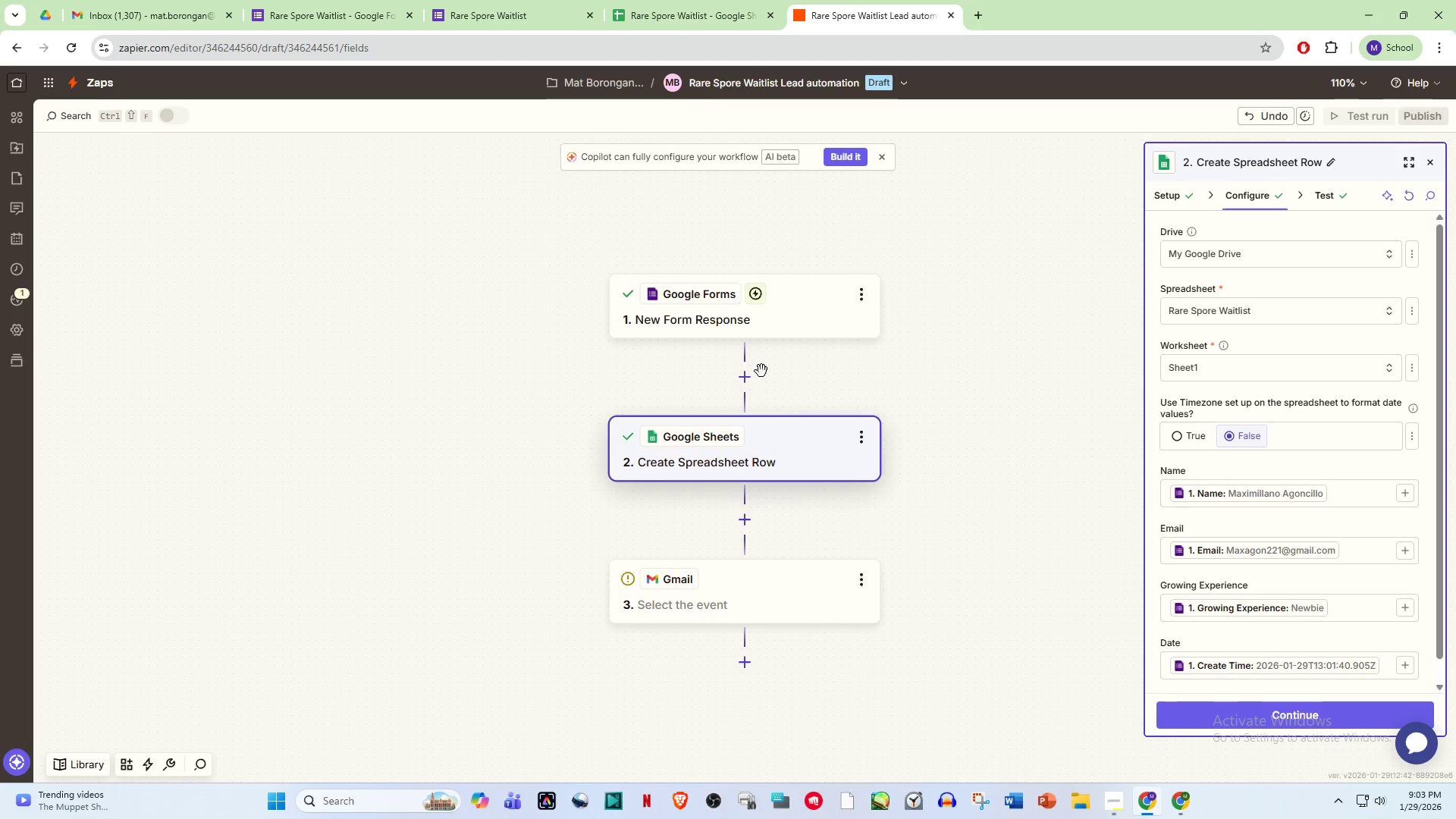 
left_click([760, 319])
 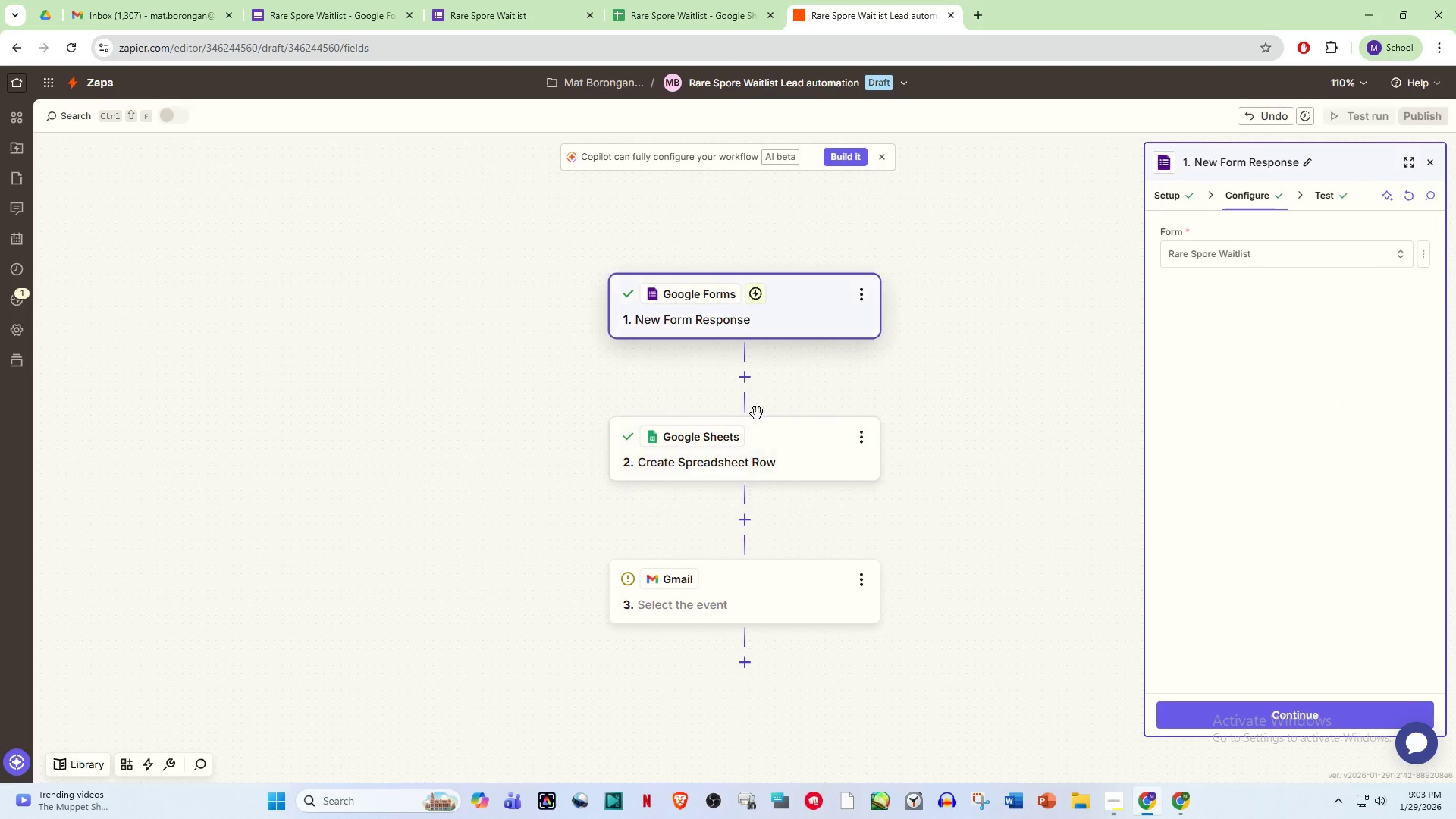 
left_click([748, 453])
 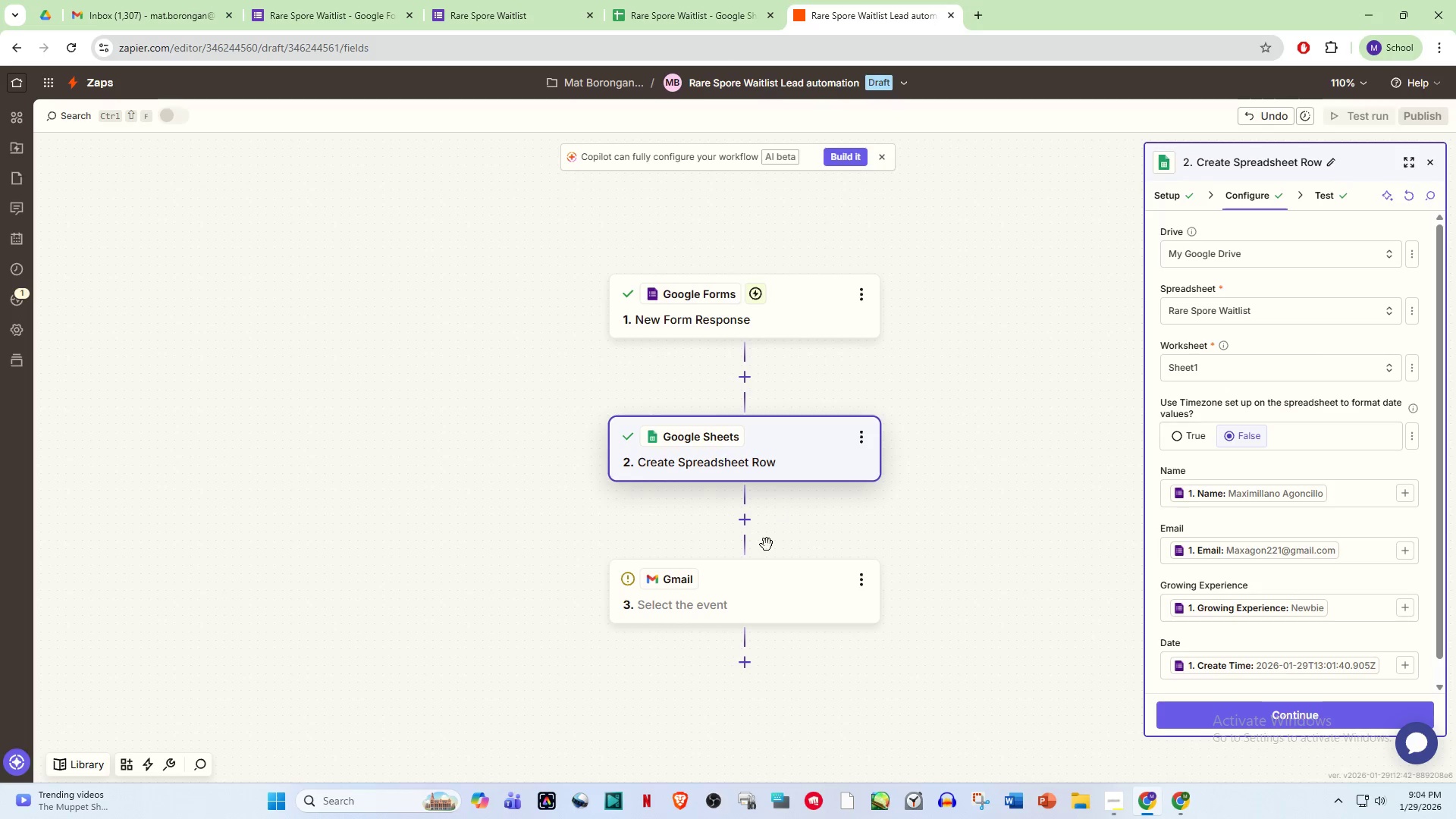 
left_click([760, 584])
 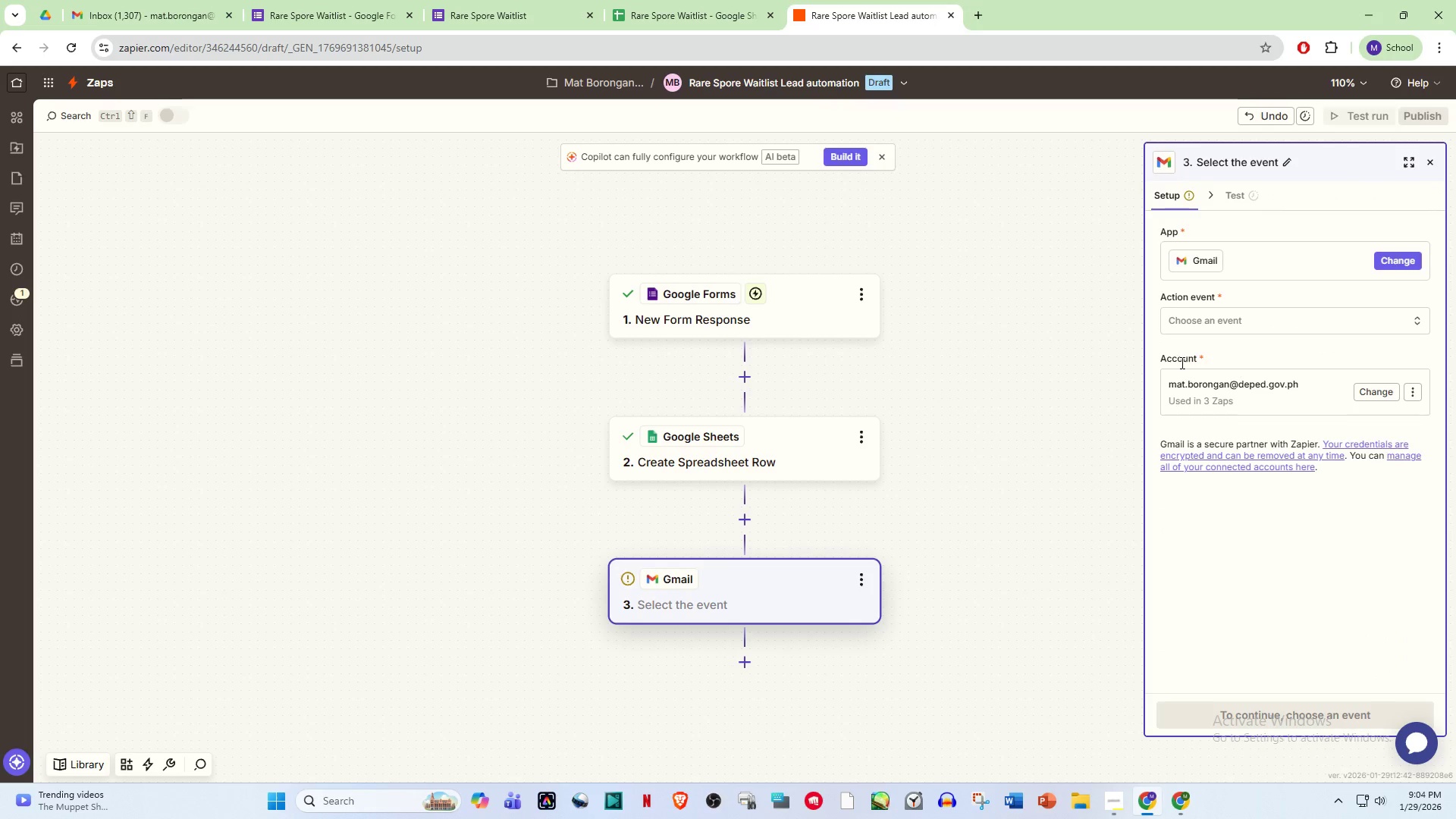 
left_click([1206, 322])
 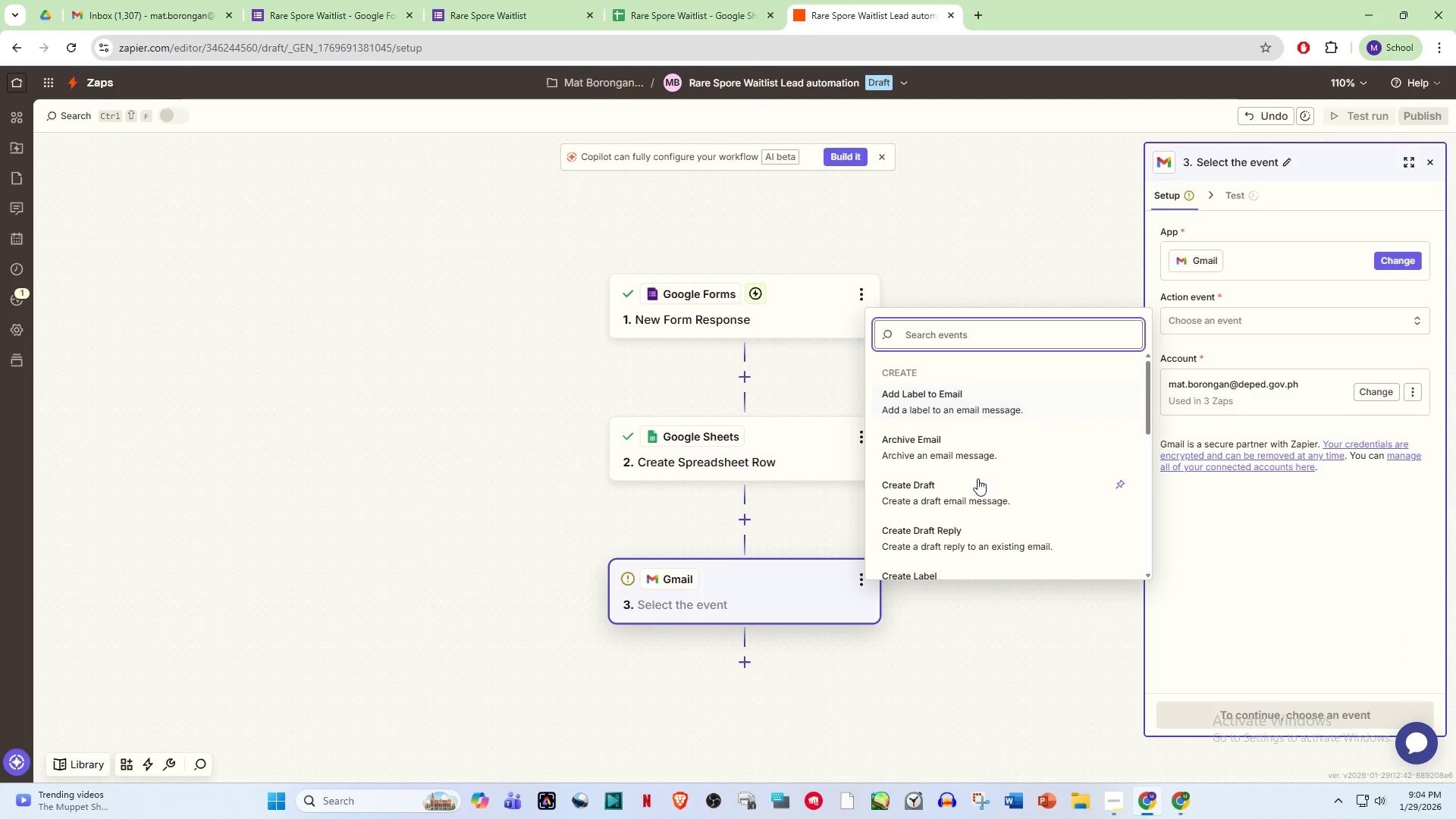 
scroll: coordinate [1015, 510], scroll_direction: down, amount: 4.0
 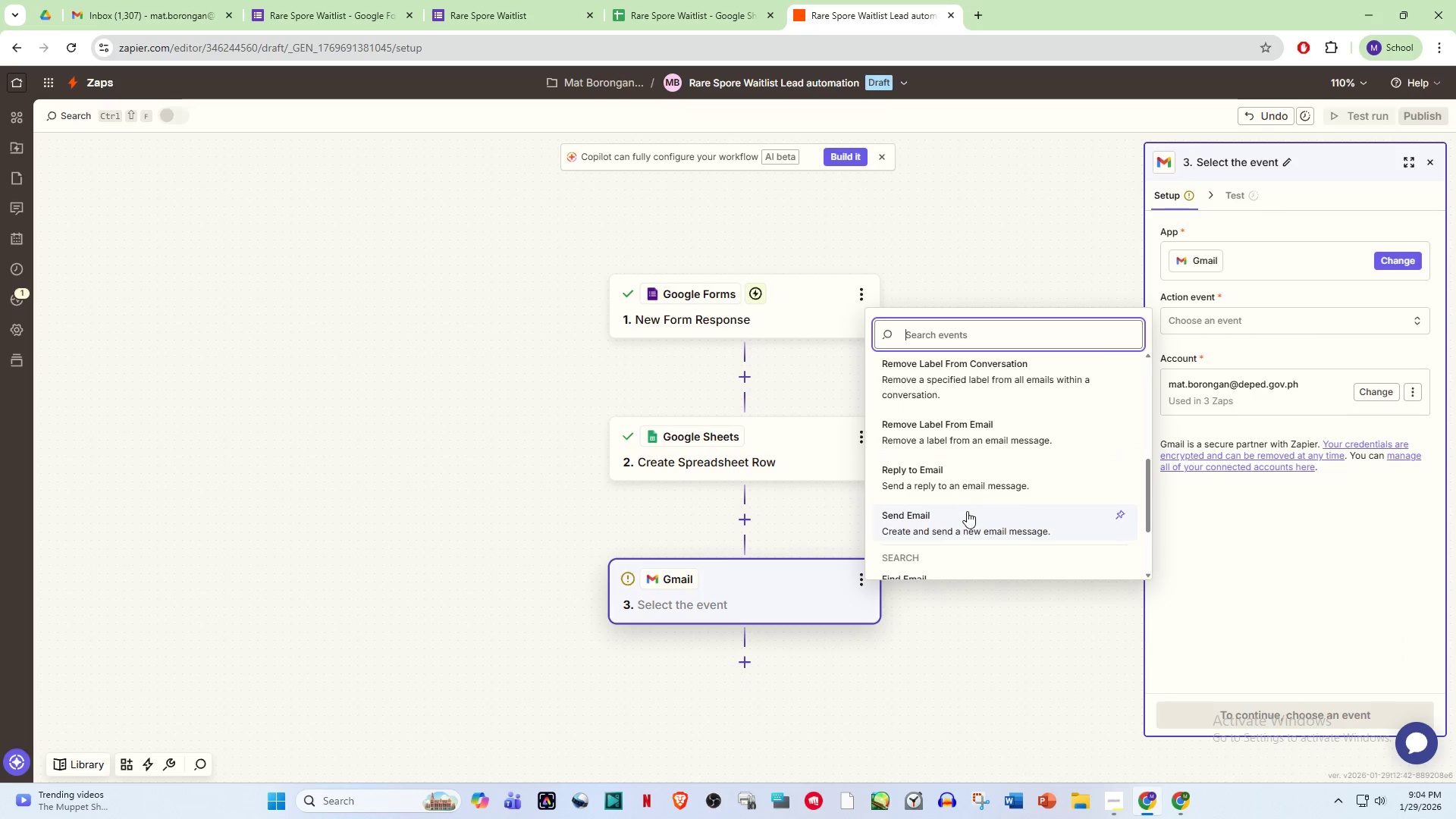 
left_click([966, 520])
 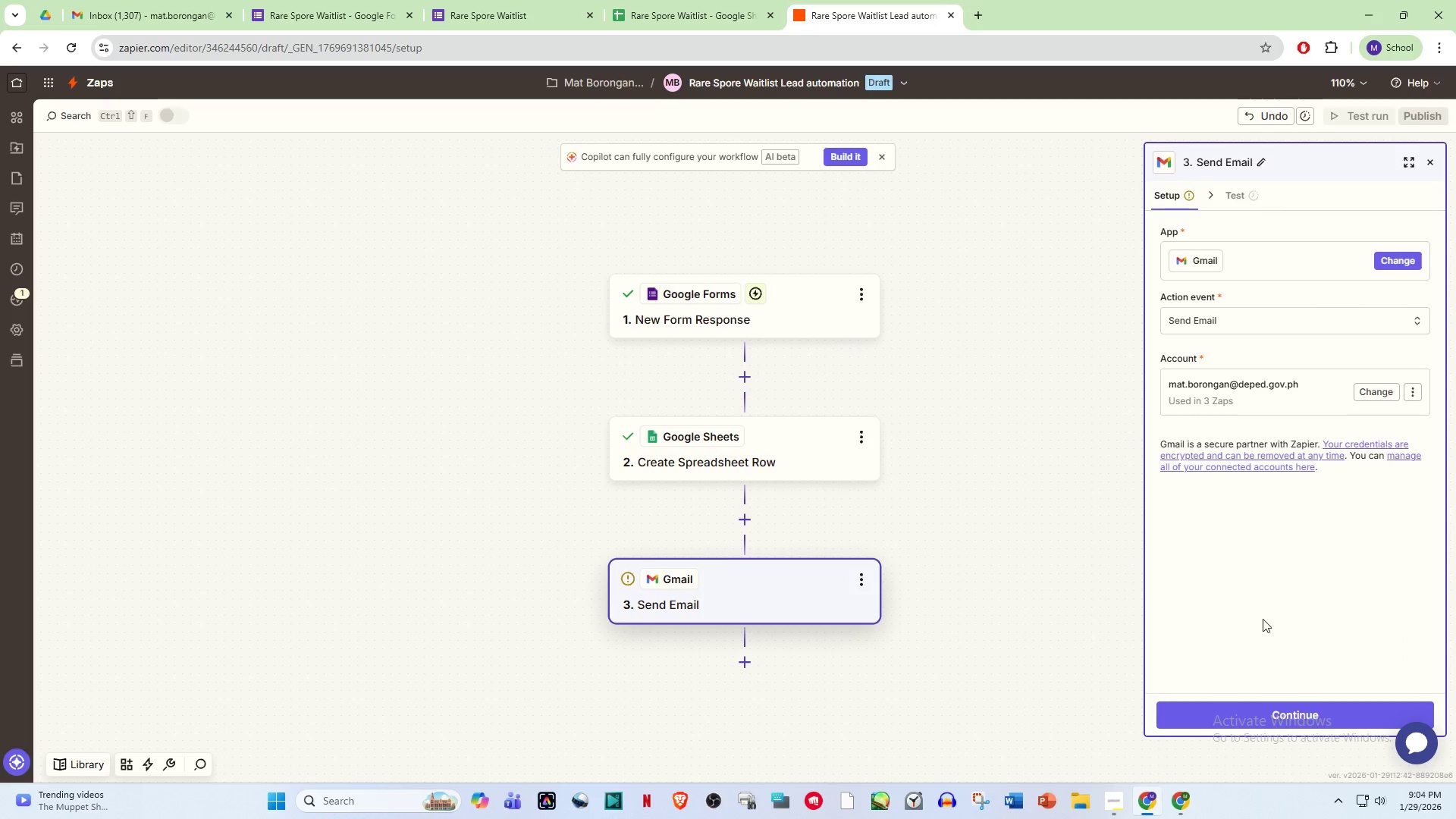 
left_click([1258, 707])
 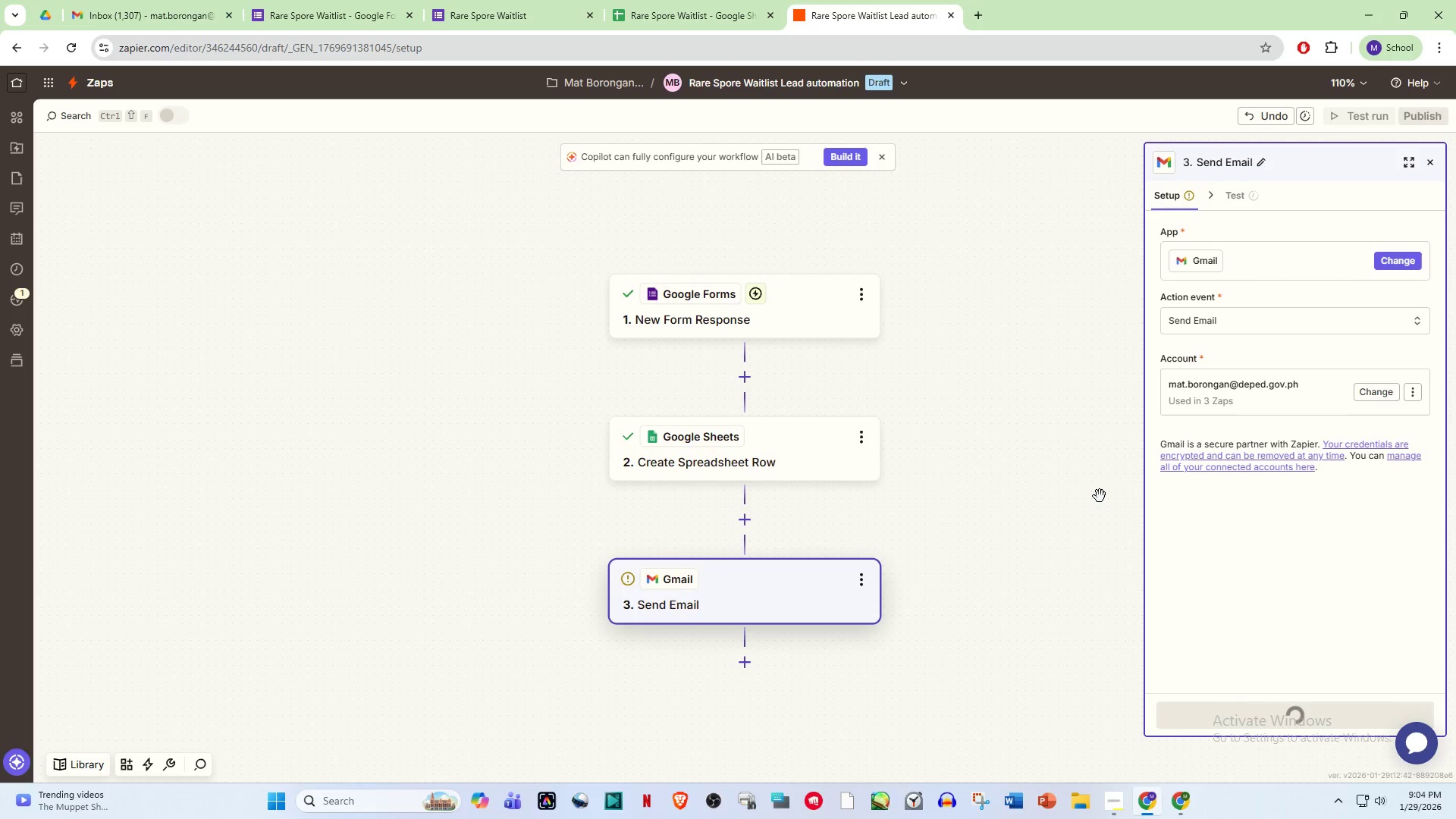 
wait(9.19)
 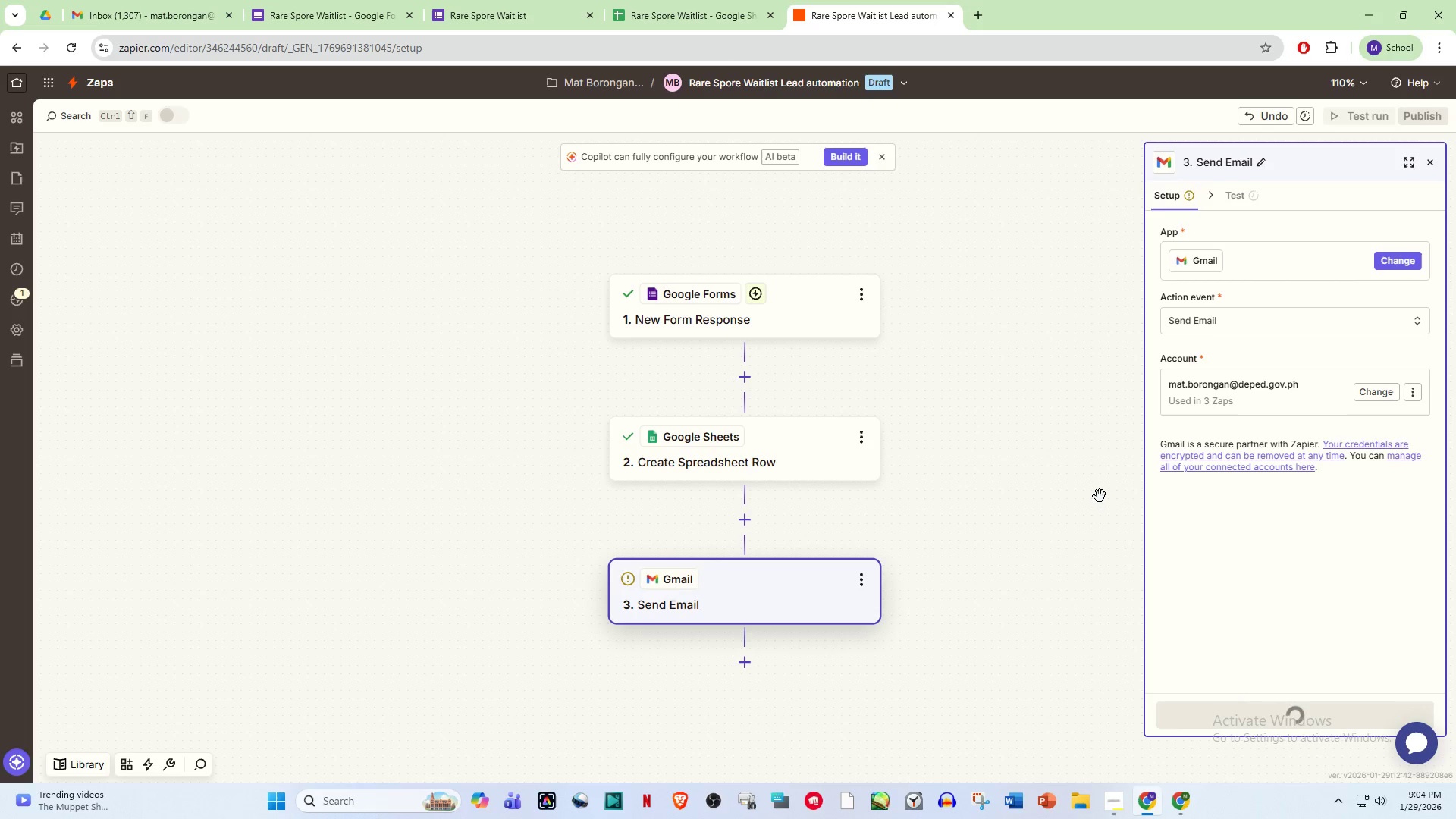 
left_click([1115, 800])